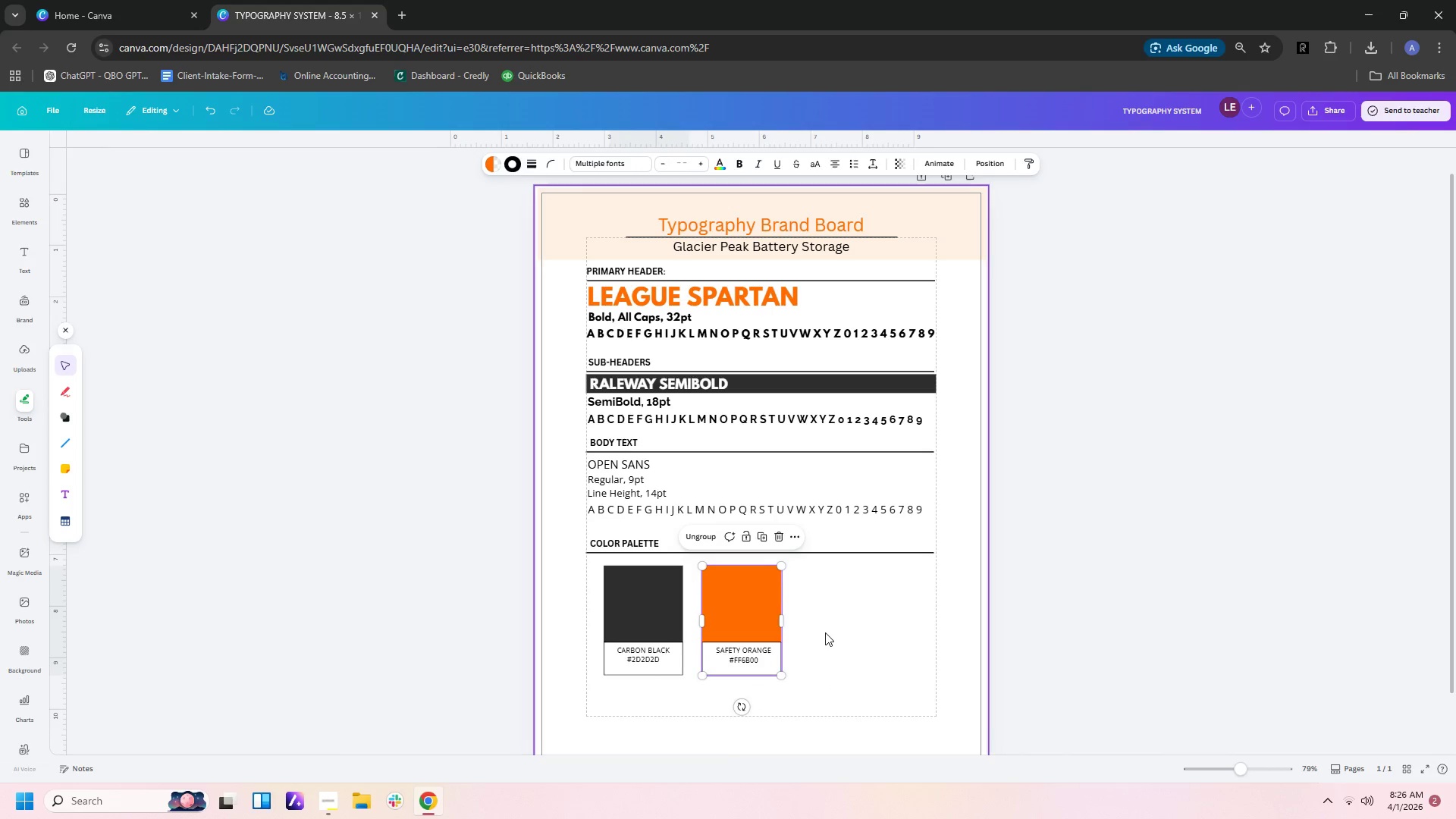 
left_click([825, 632])
 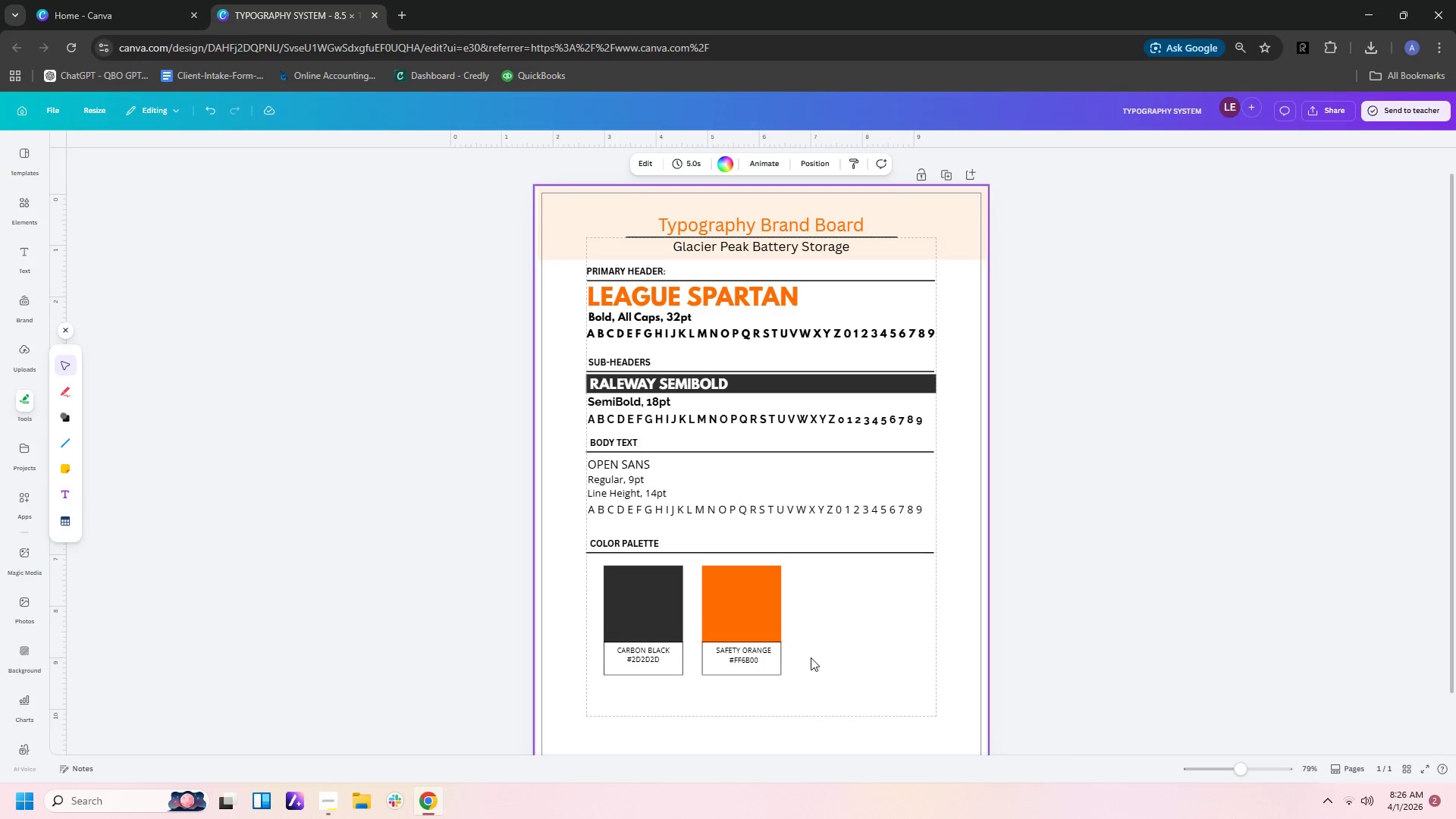 
left_click([739, 676])
 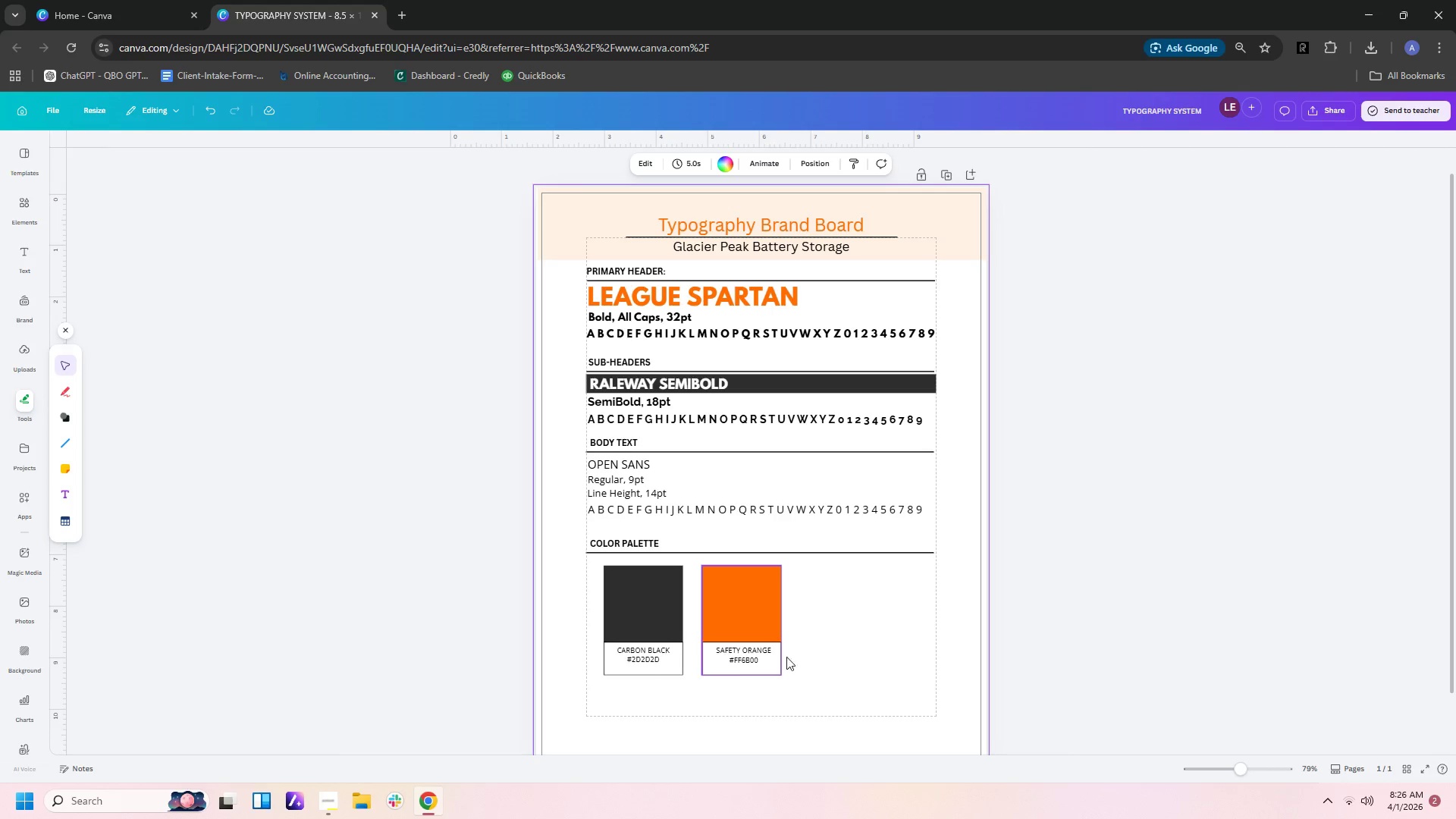 
left_click([762, 619])
 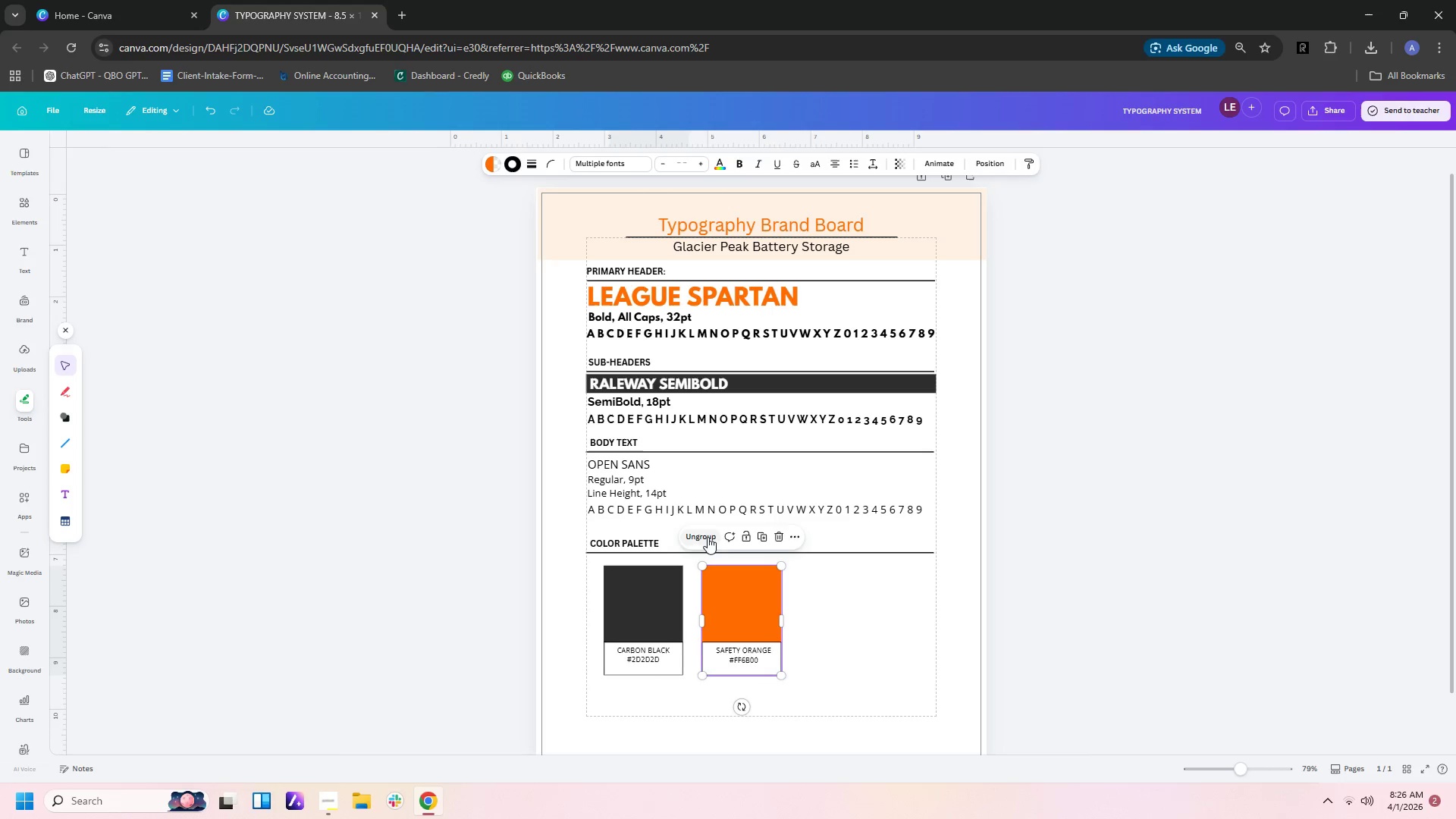 
double_click([930, 663])
 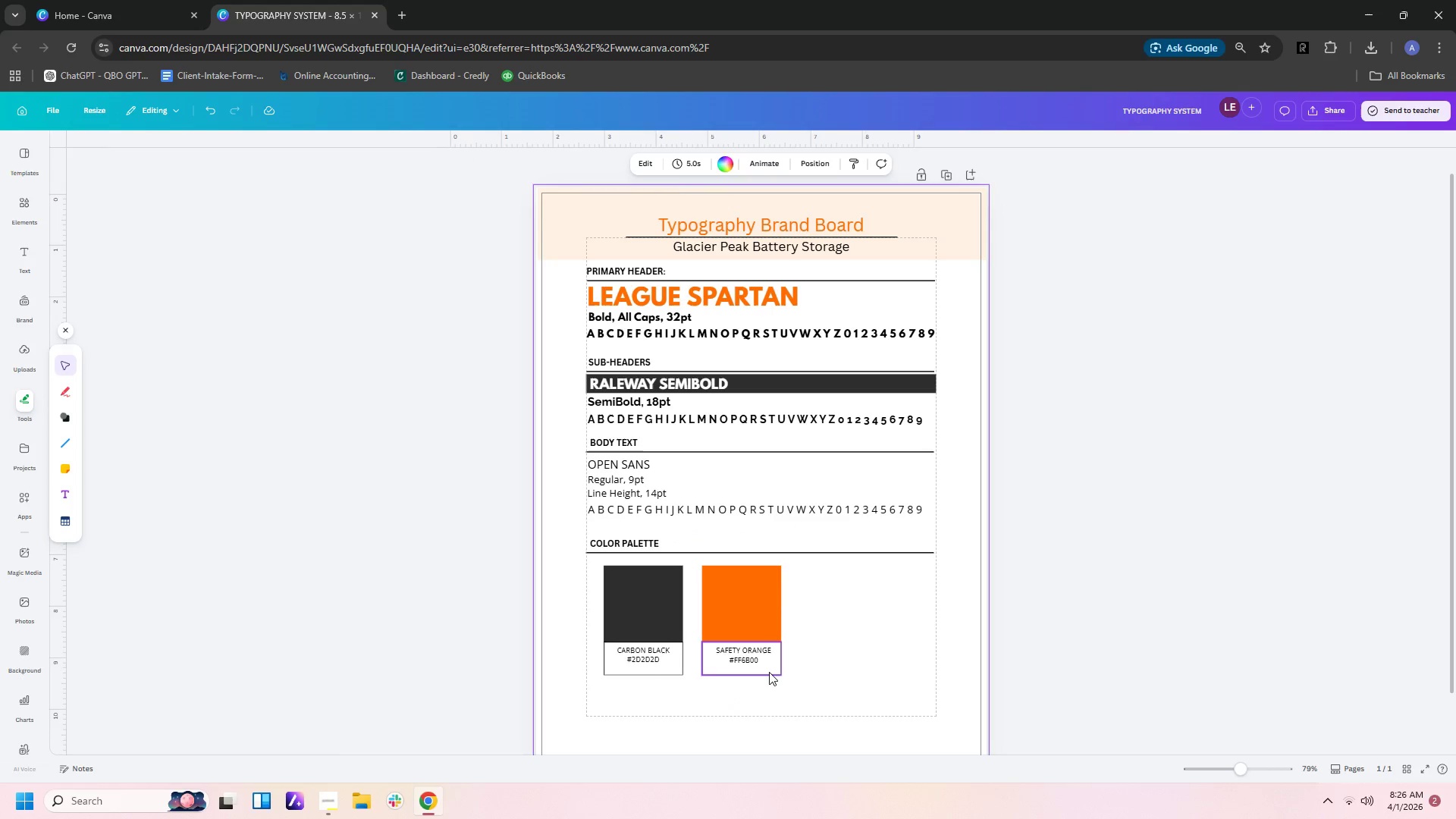 
left_click([769, 672])
 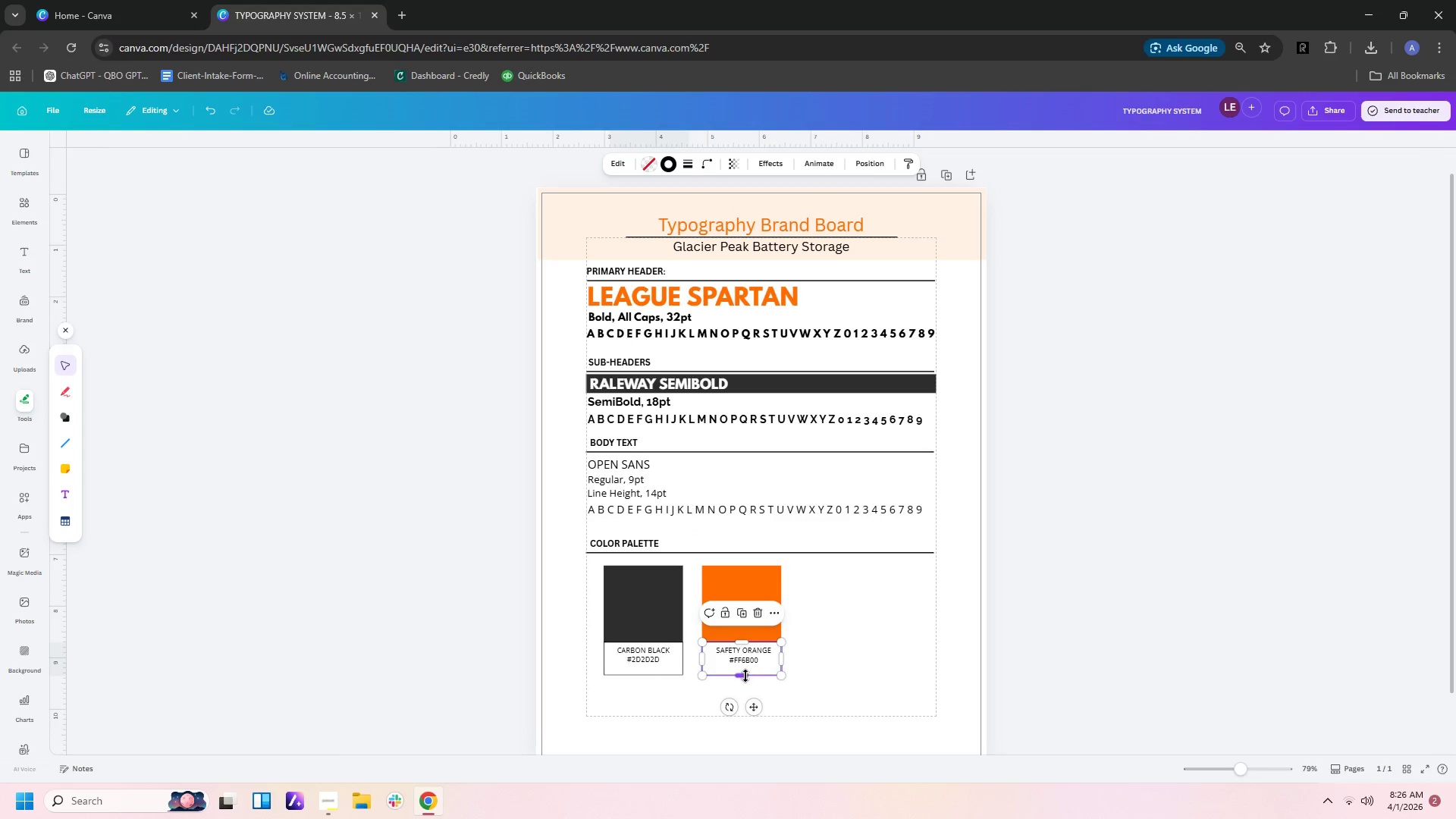 
left_click_drag(start_coordinate=[745, 676], to_coordinate=[745, 671])
 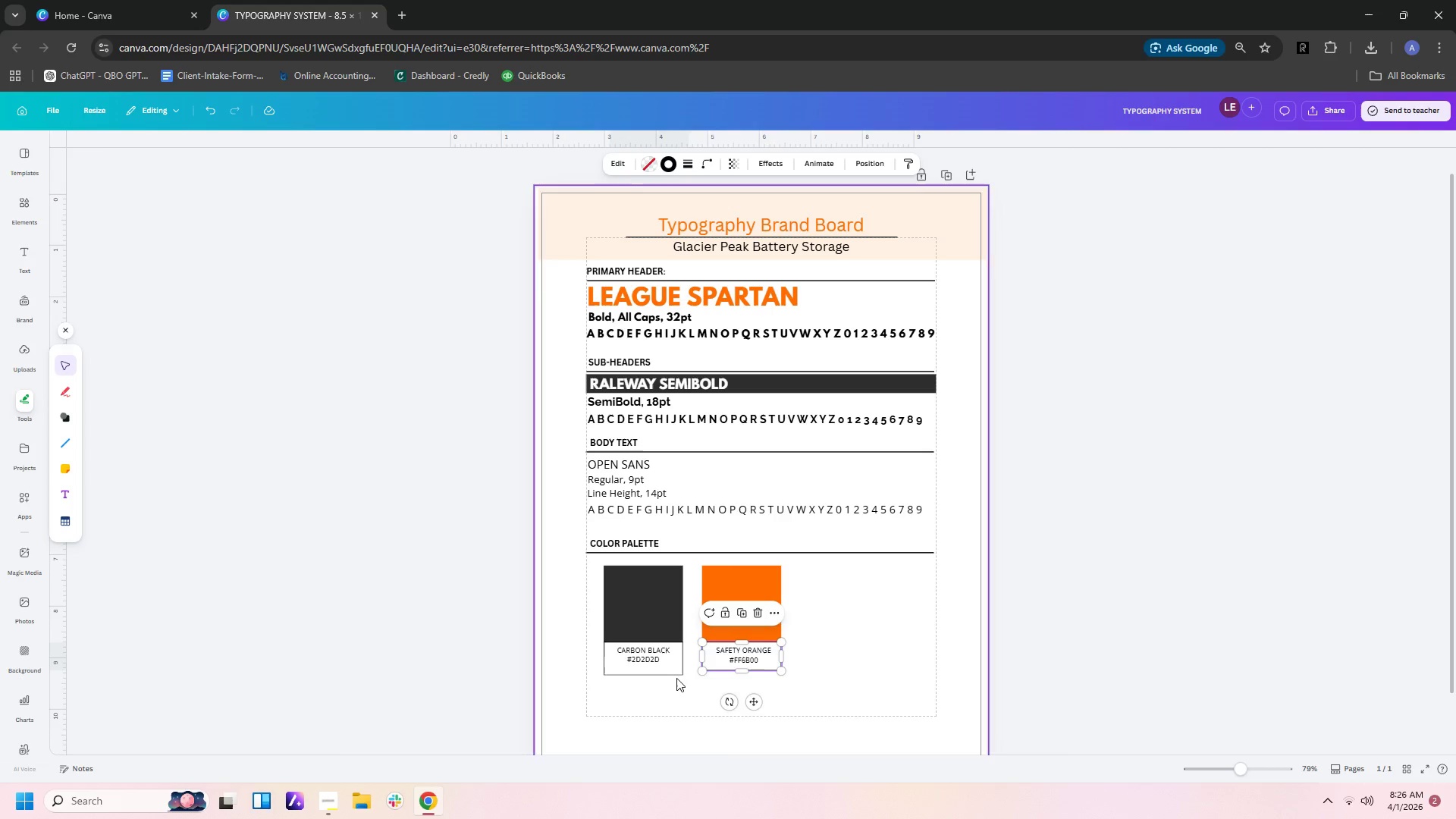 
left_click([675, 671])
 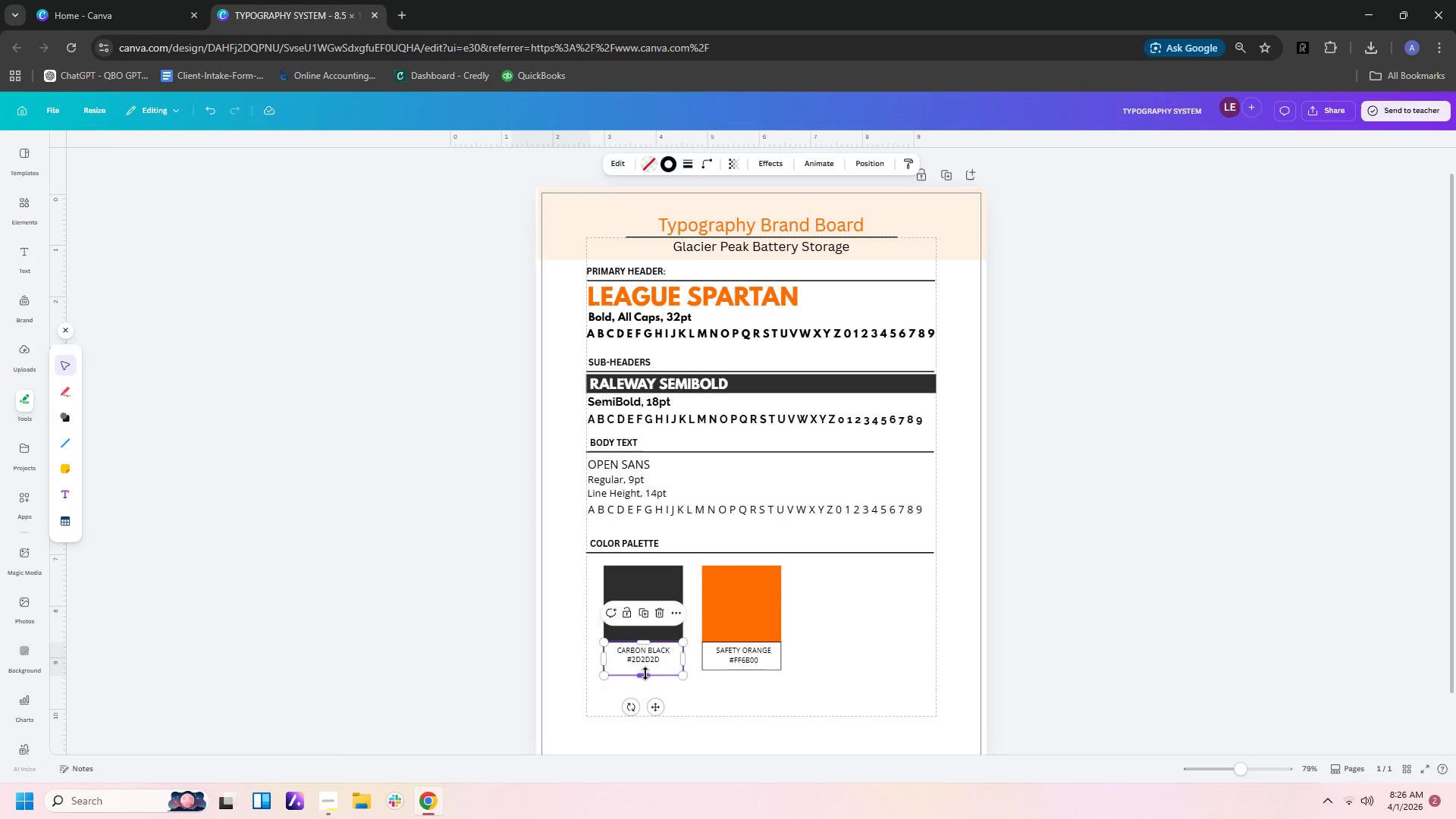 
left_click_drag(start_coordinate=[645, 673], to_coordinate=[645, 669])
 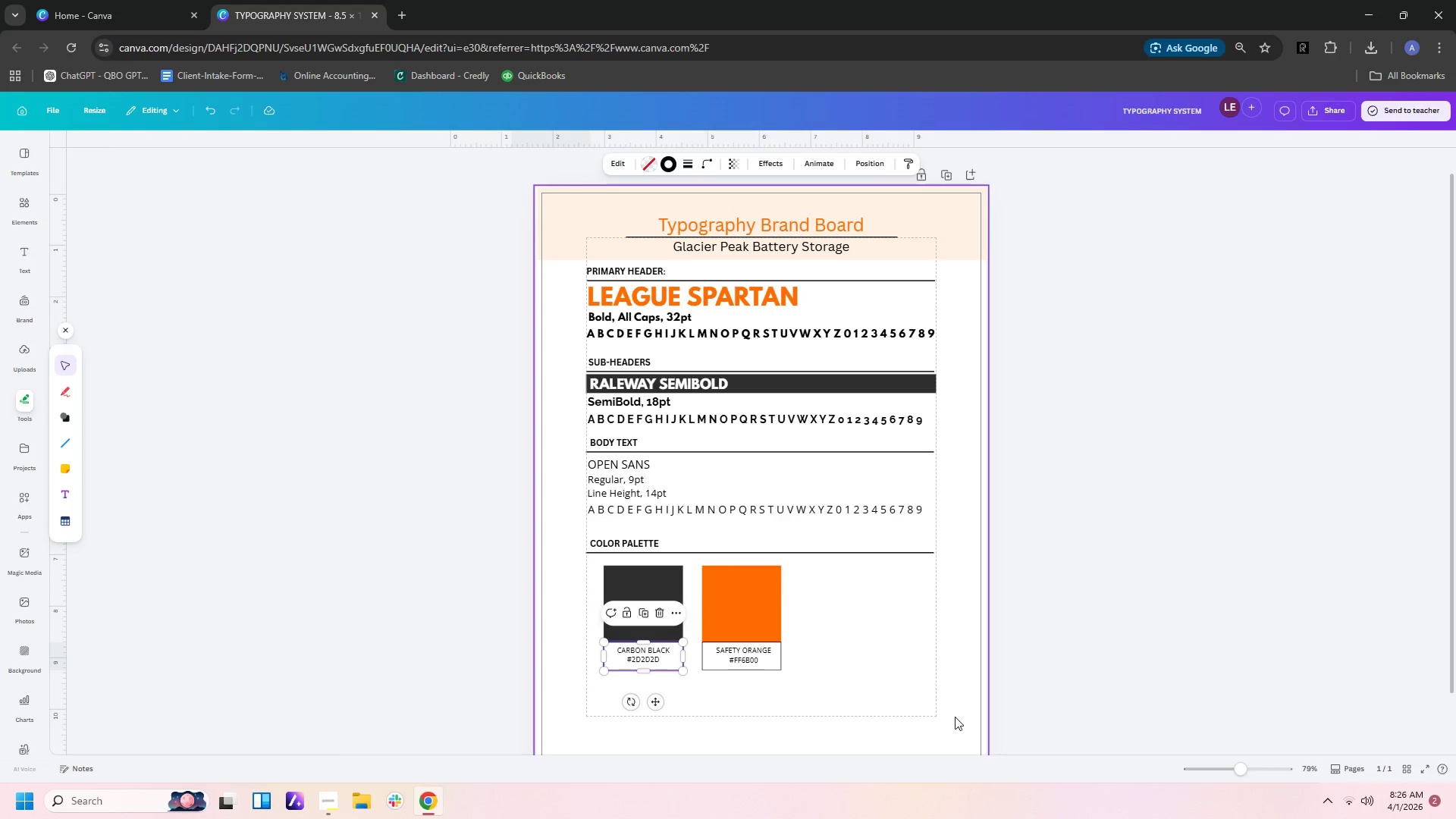 
left_click([955, 717])
 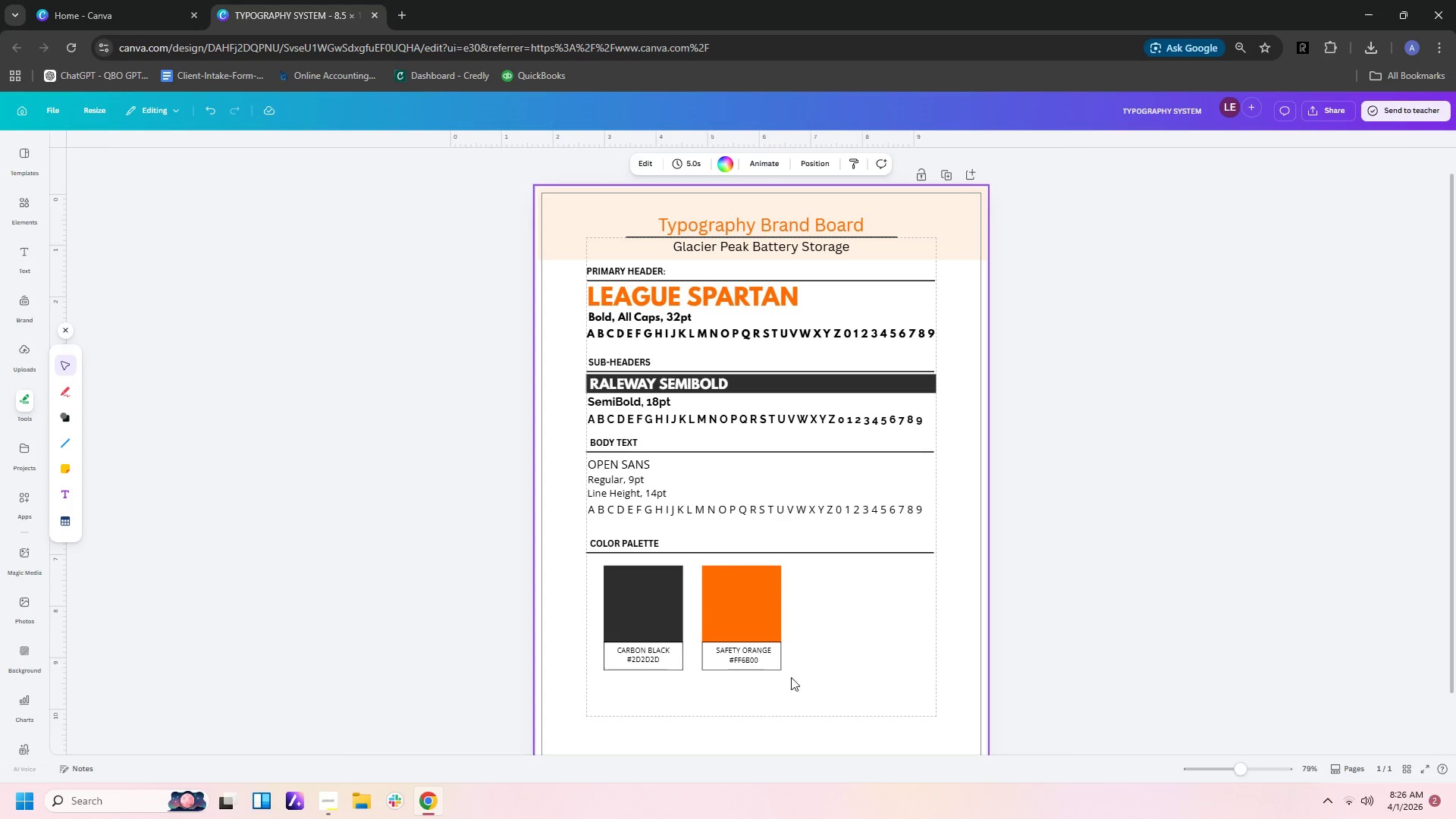 
left_click([775, 664])
 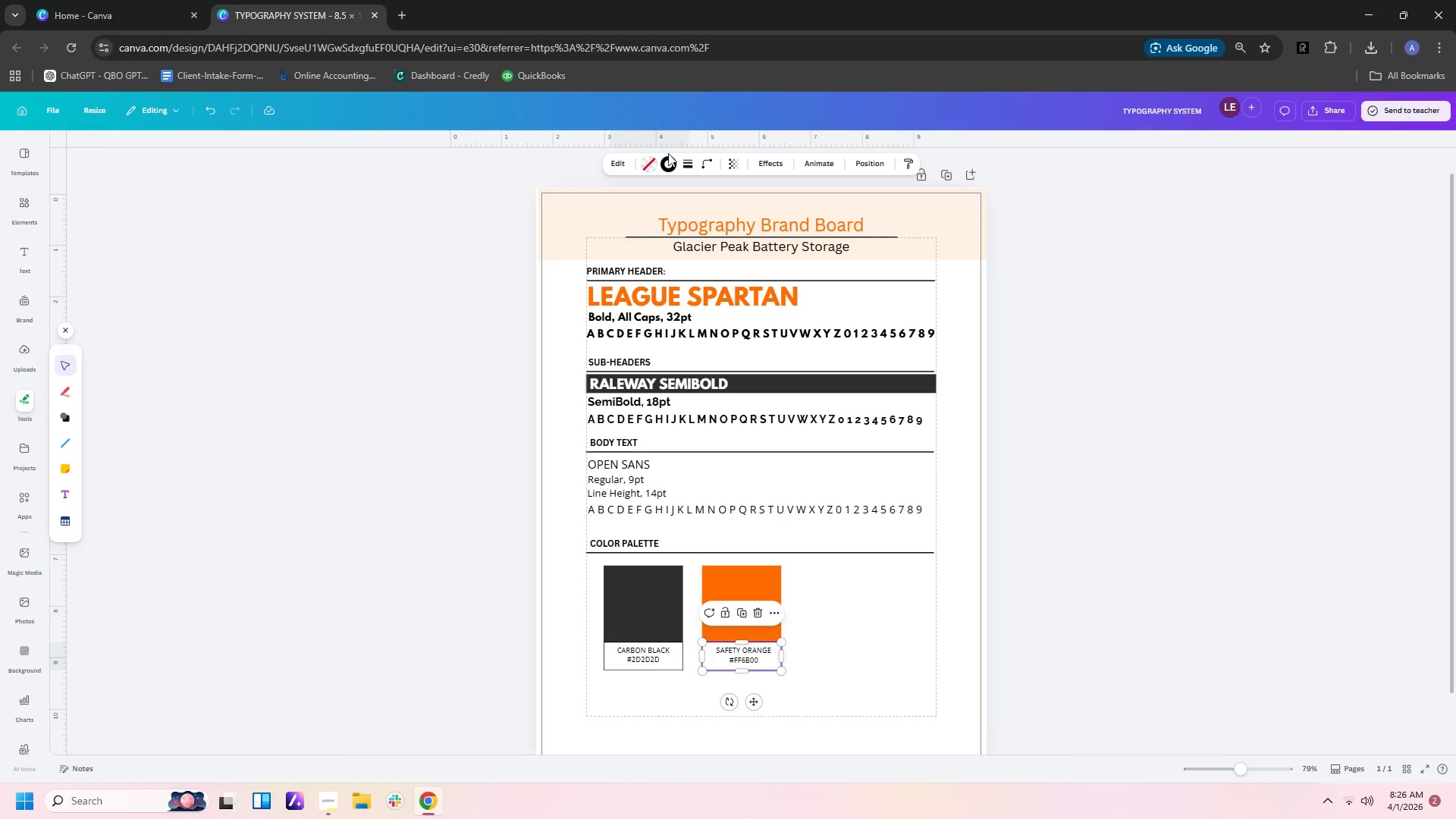 
left_click([669, 162])
 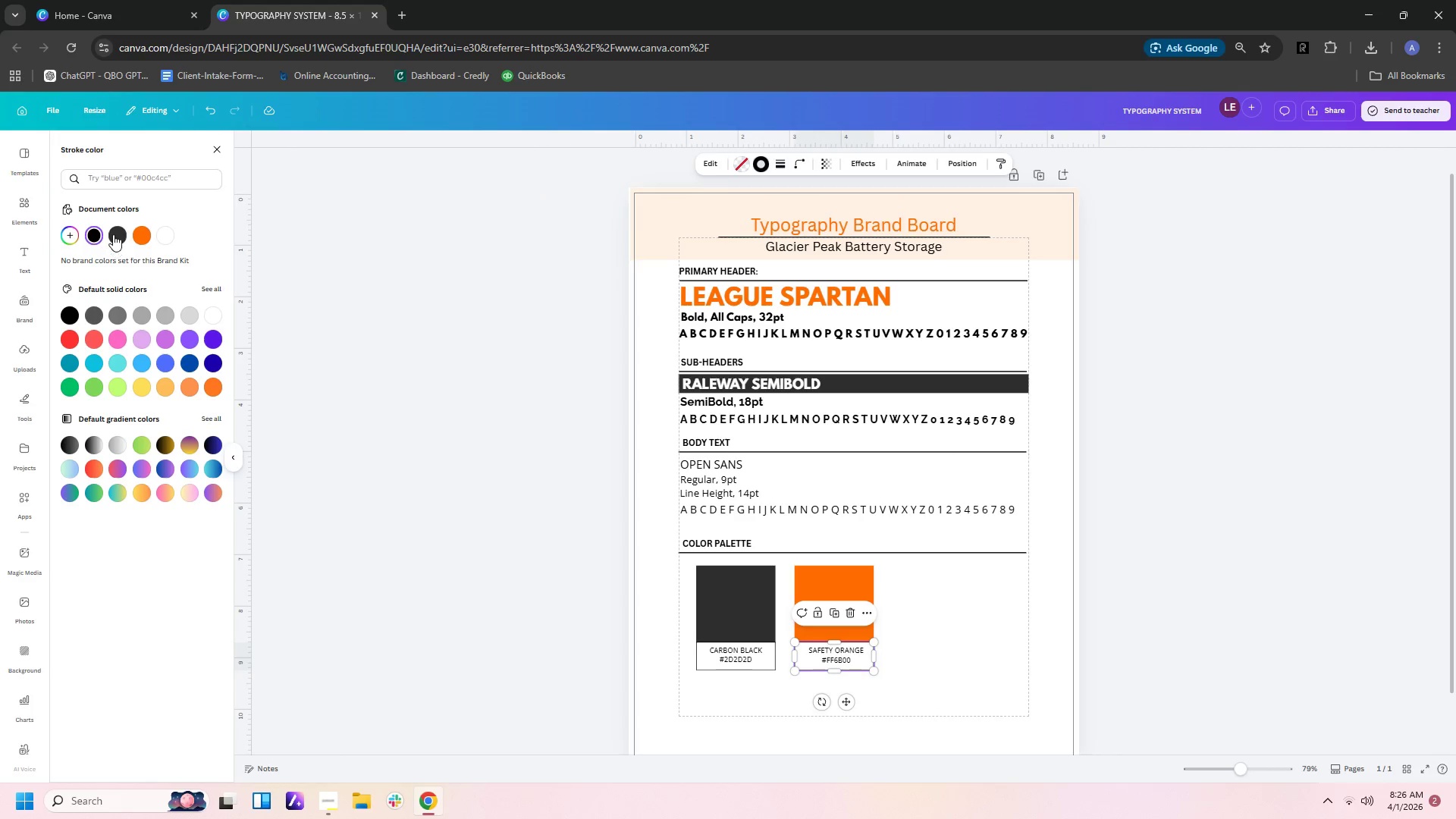 
left_click([113, 232])
 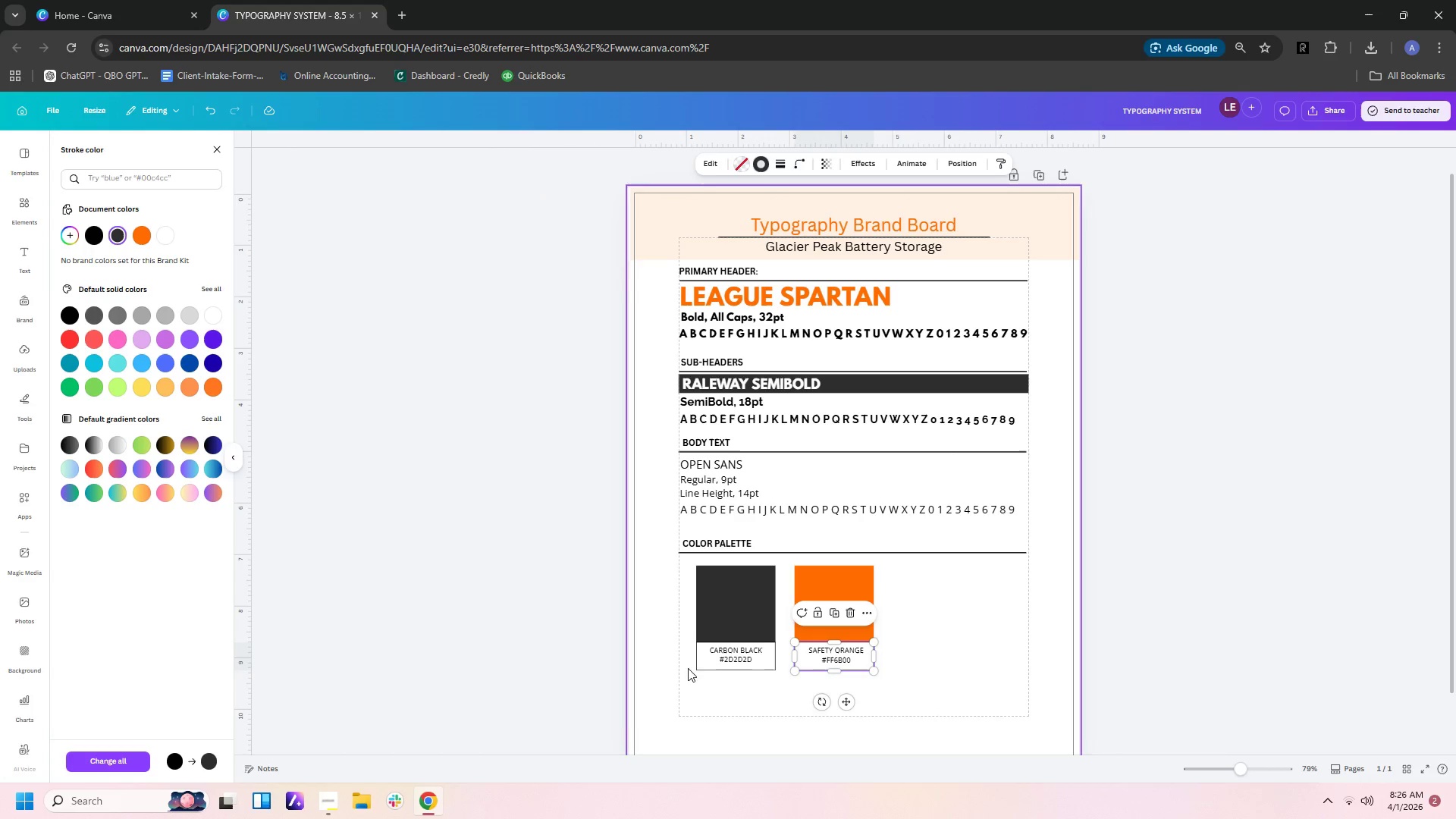 
left_click([703, 662])
 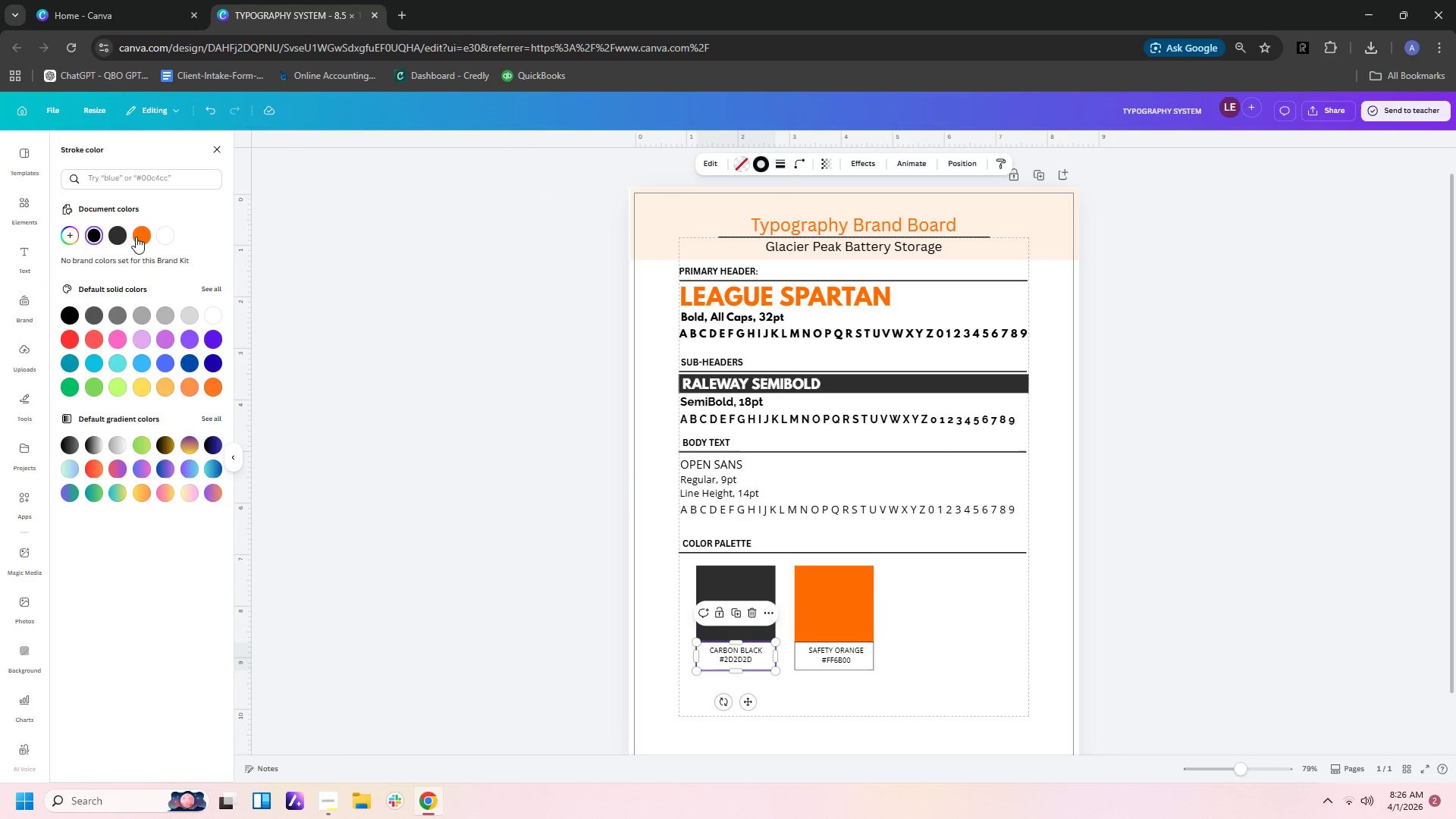 
left_click([121, 235])
 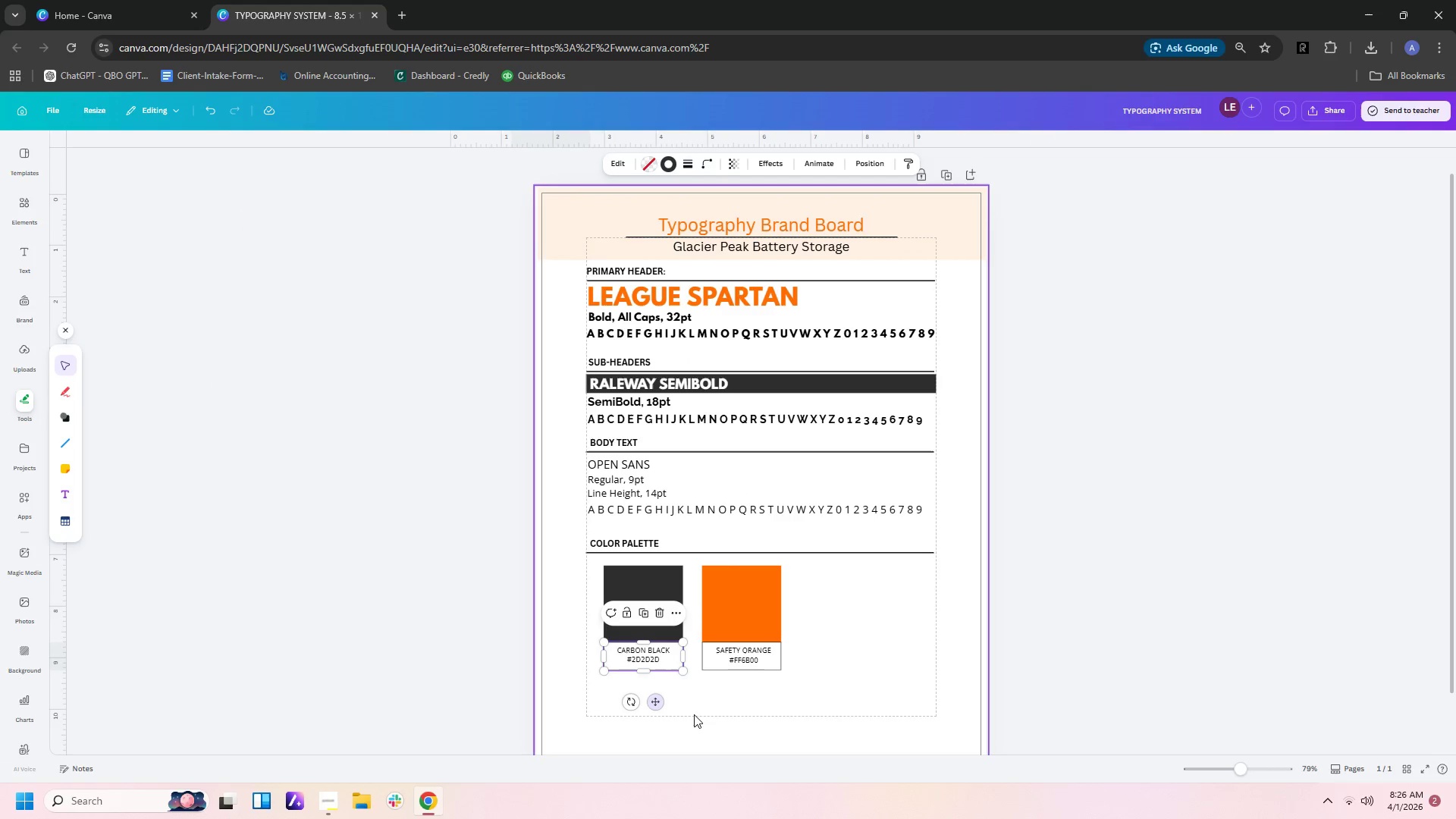 
double_click([703, 717])
 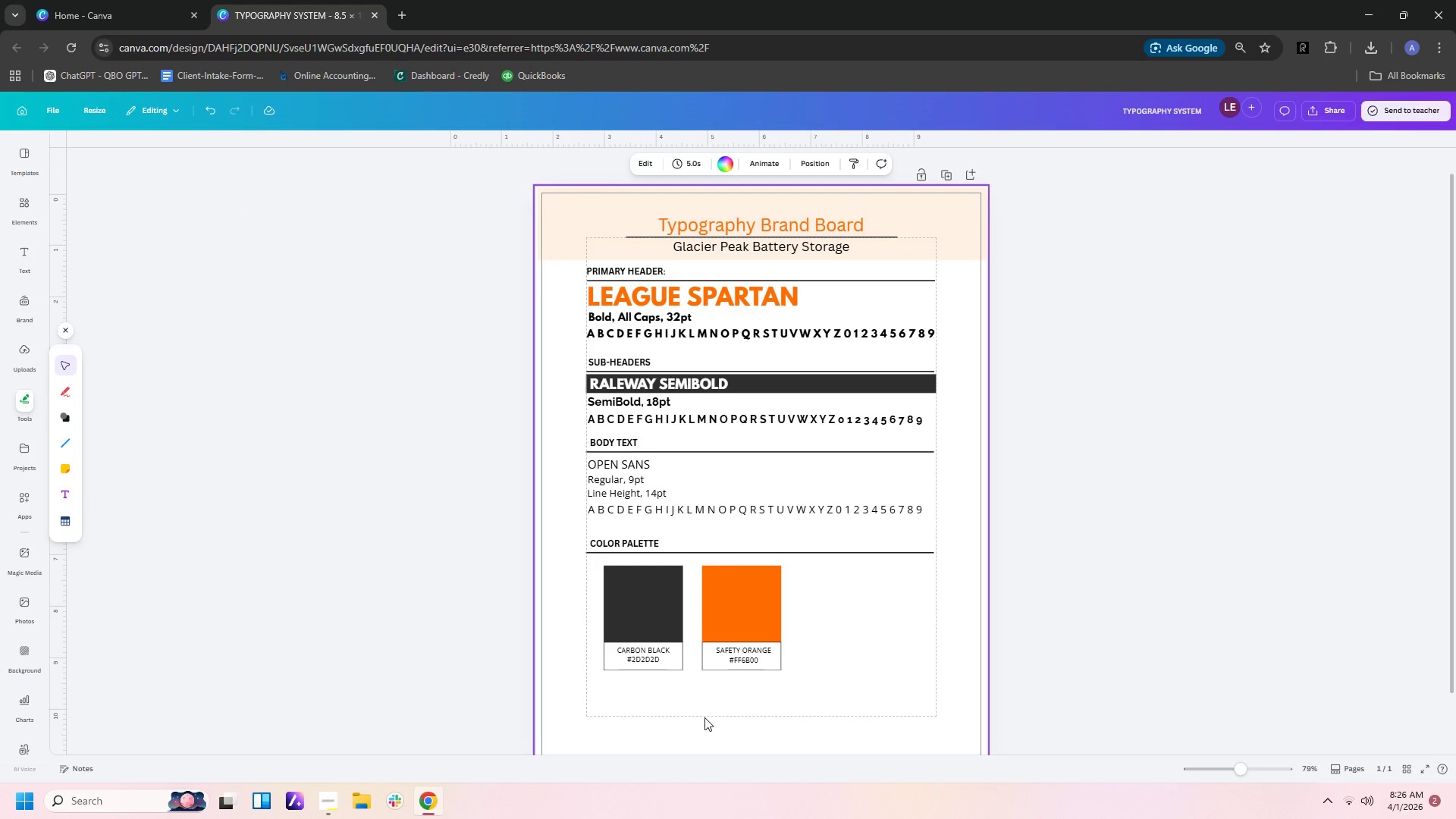 
wait(5.23)
 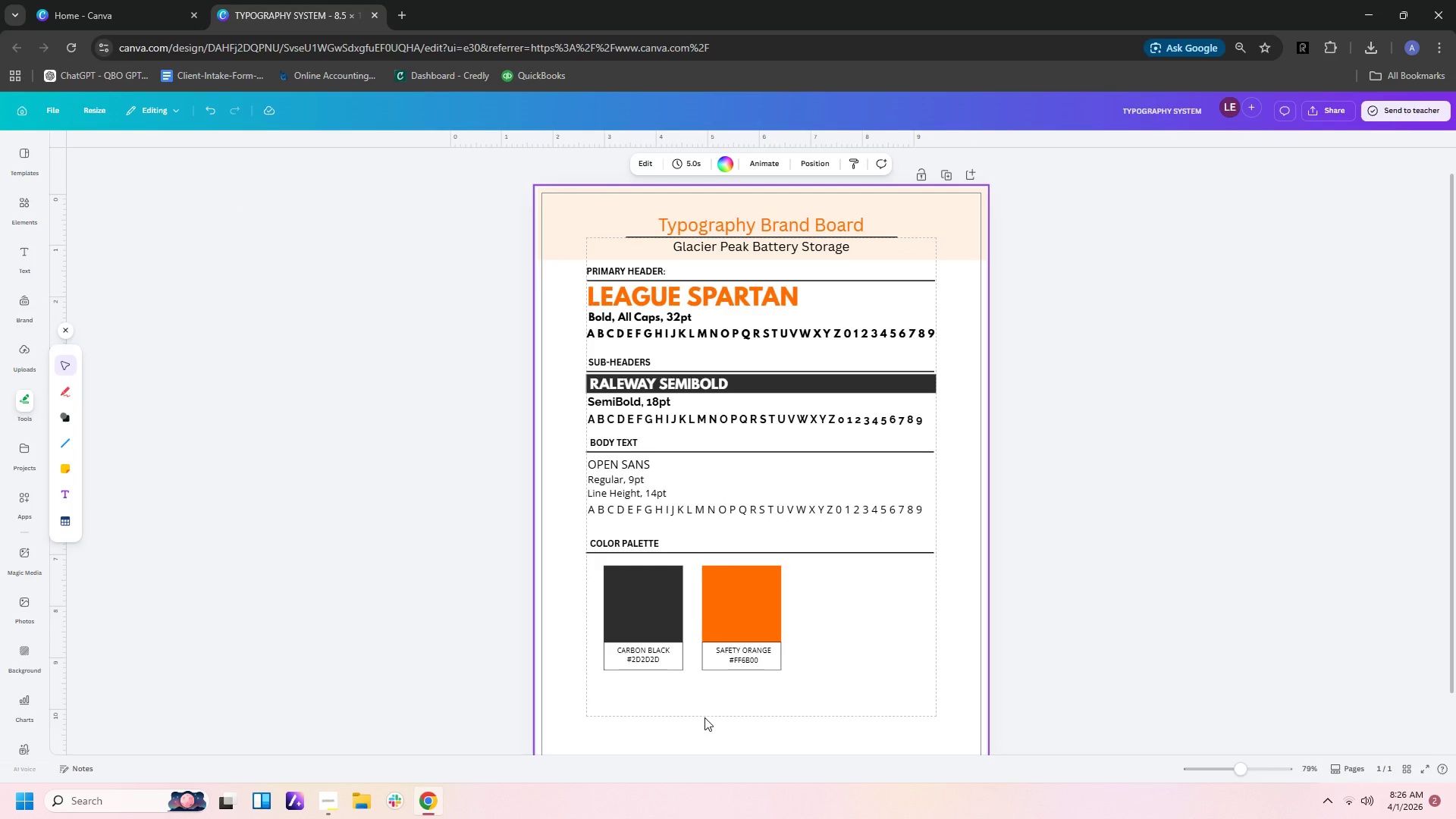 
left_click([799, 707])
 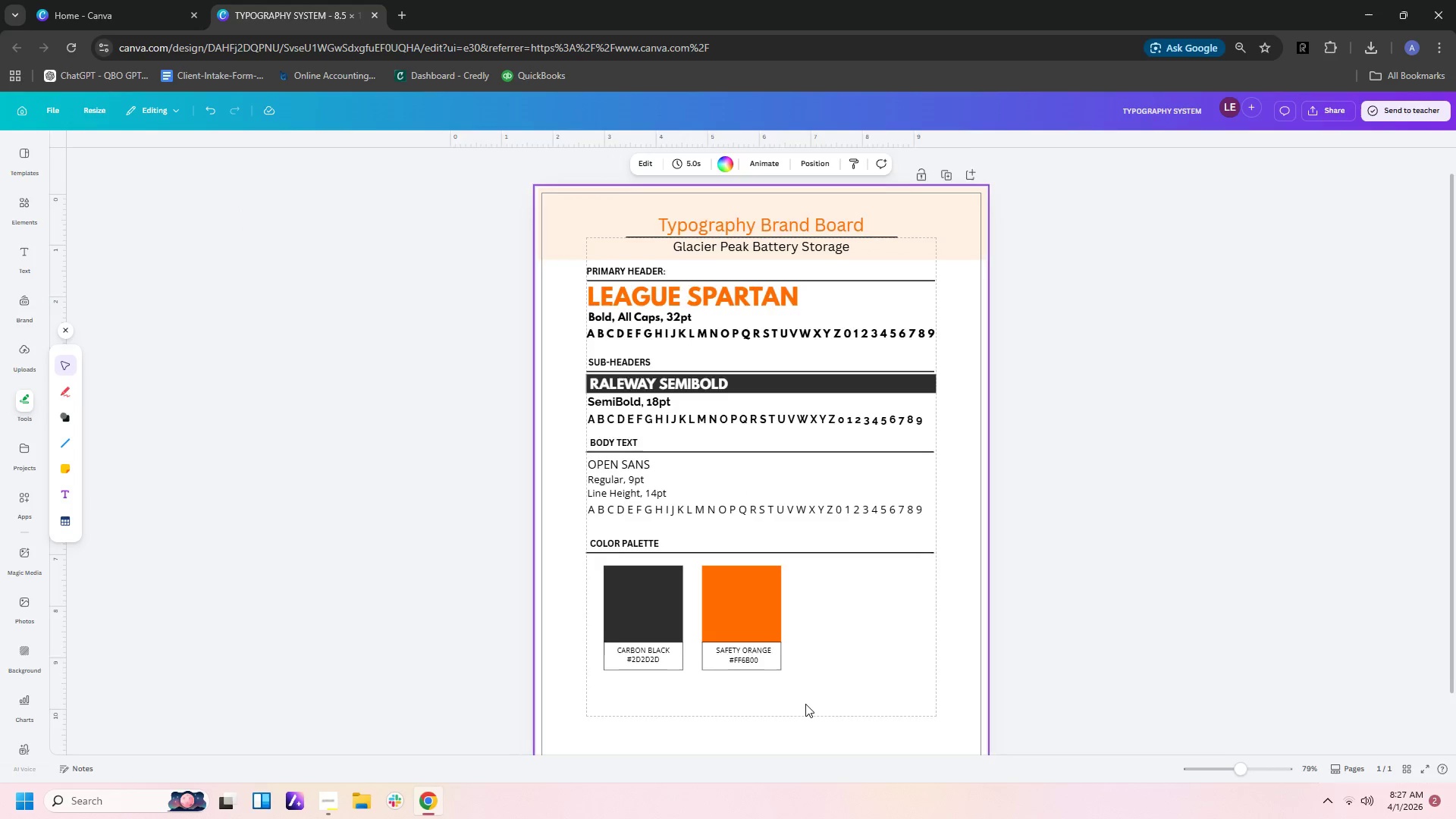 
scroll: coordinate [805, 704], scroll_direction: down, amount: 2.0
 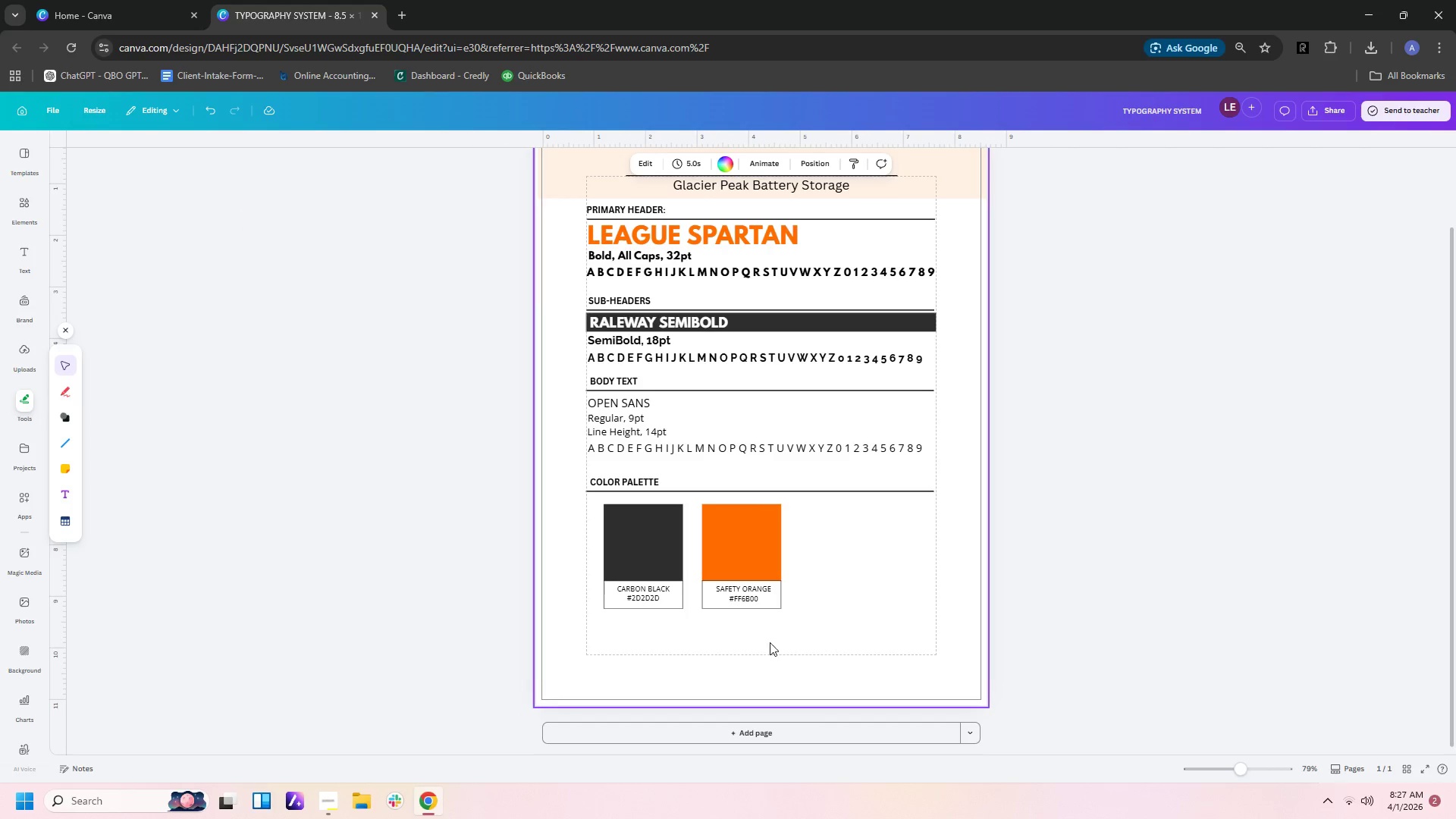 
left_click([801, 647])
 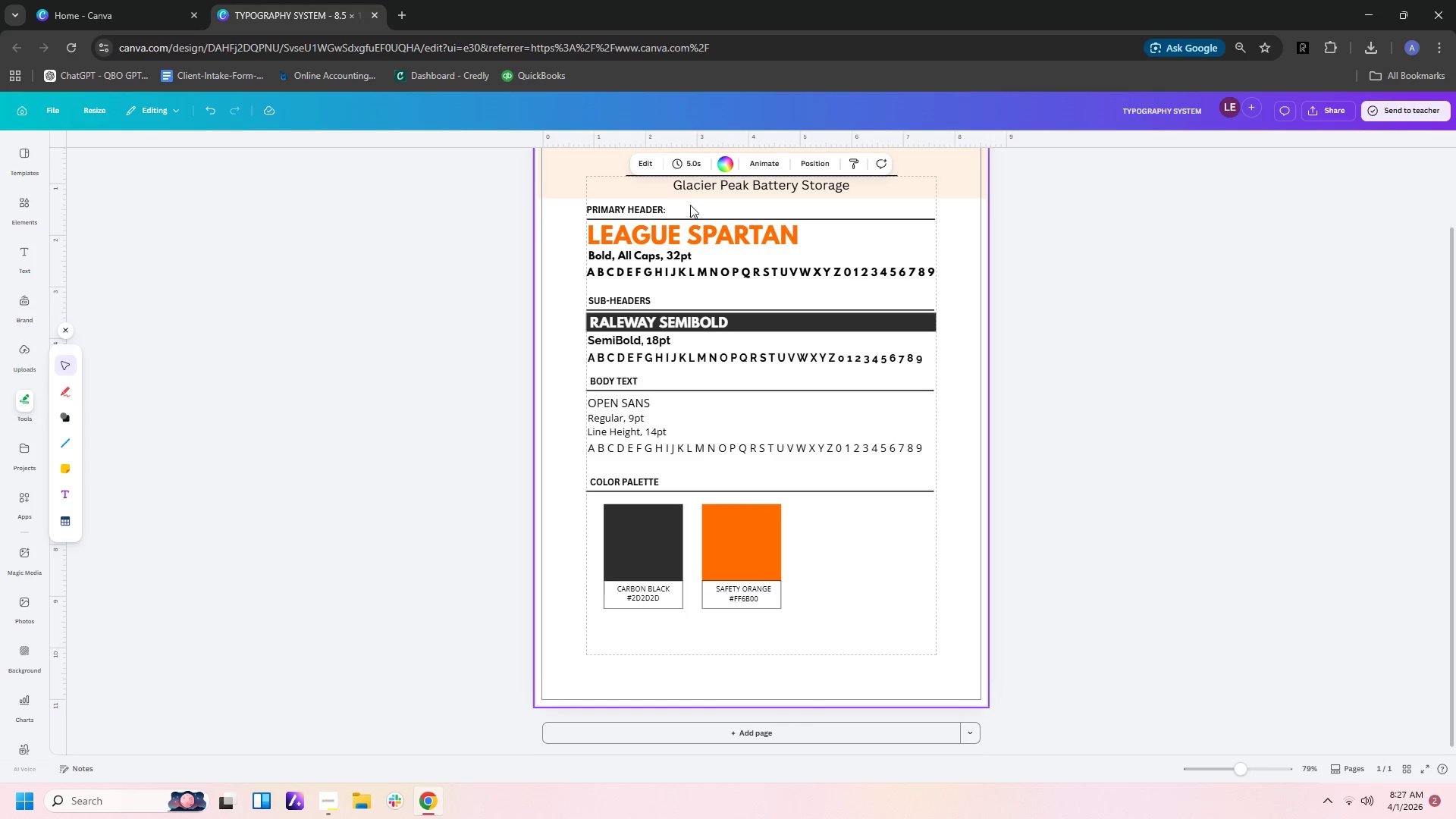 
left_click([698, 233])
 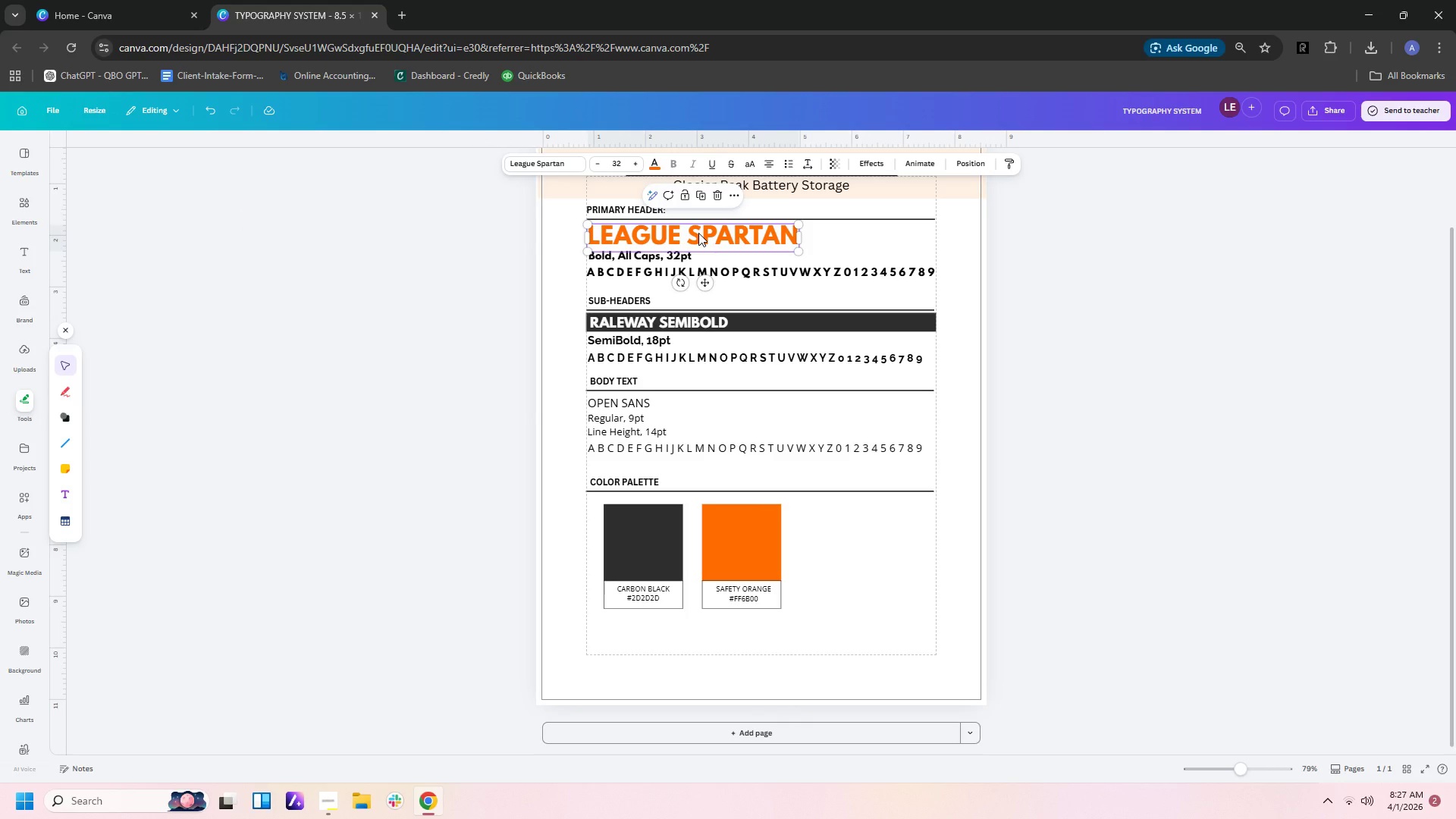 
key(Control+C)
 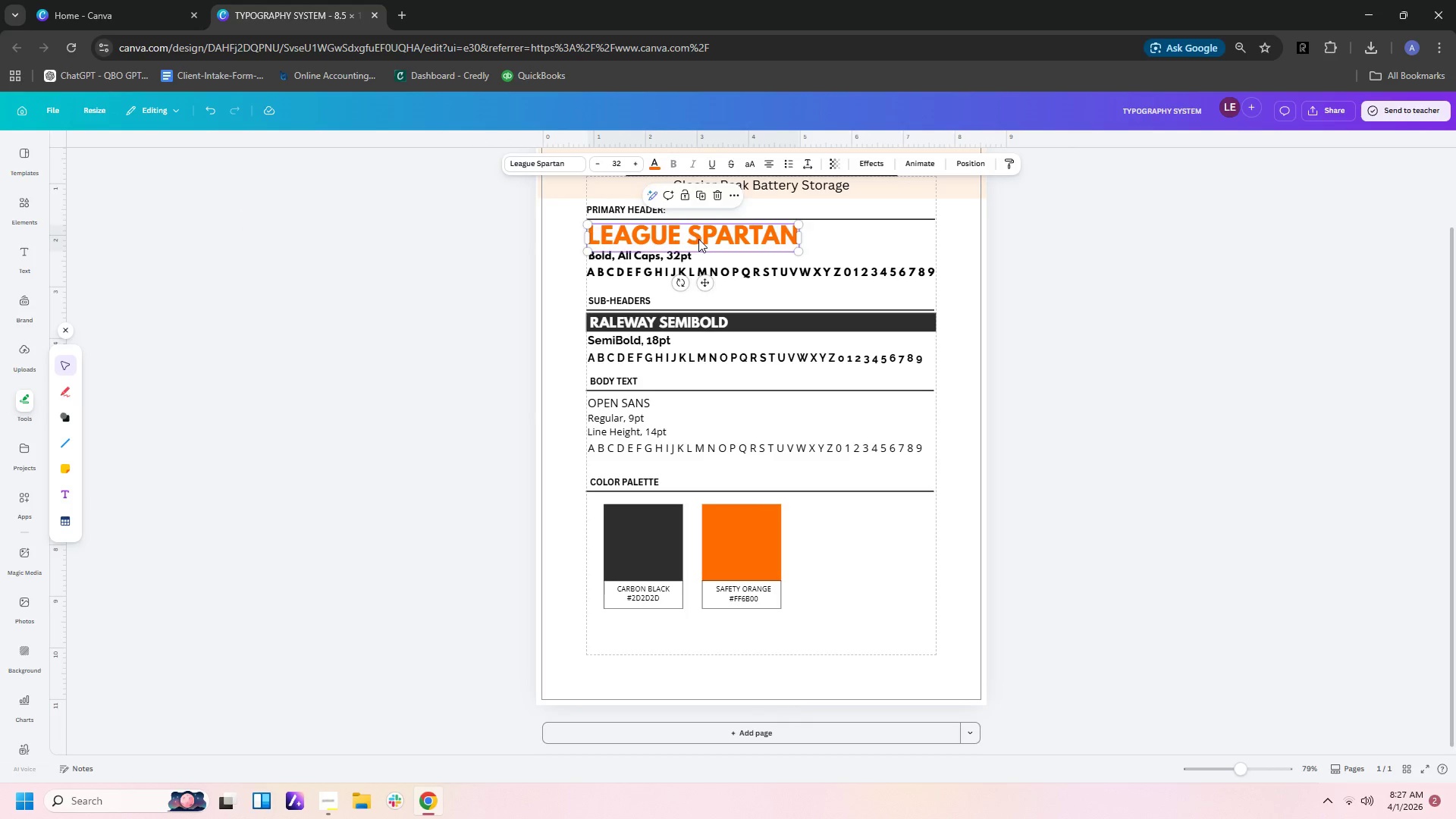 
key(Control+V)
 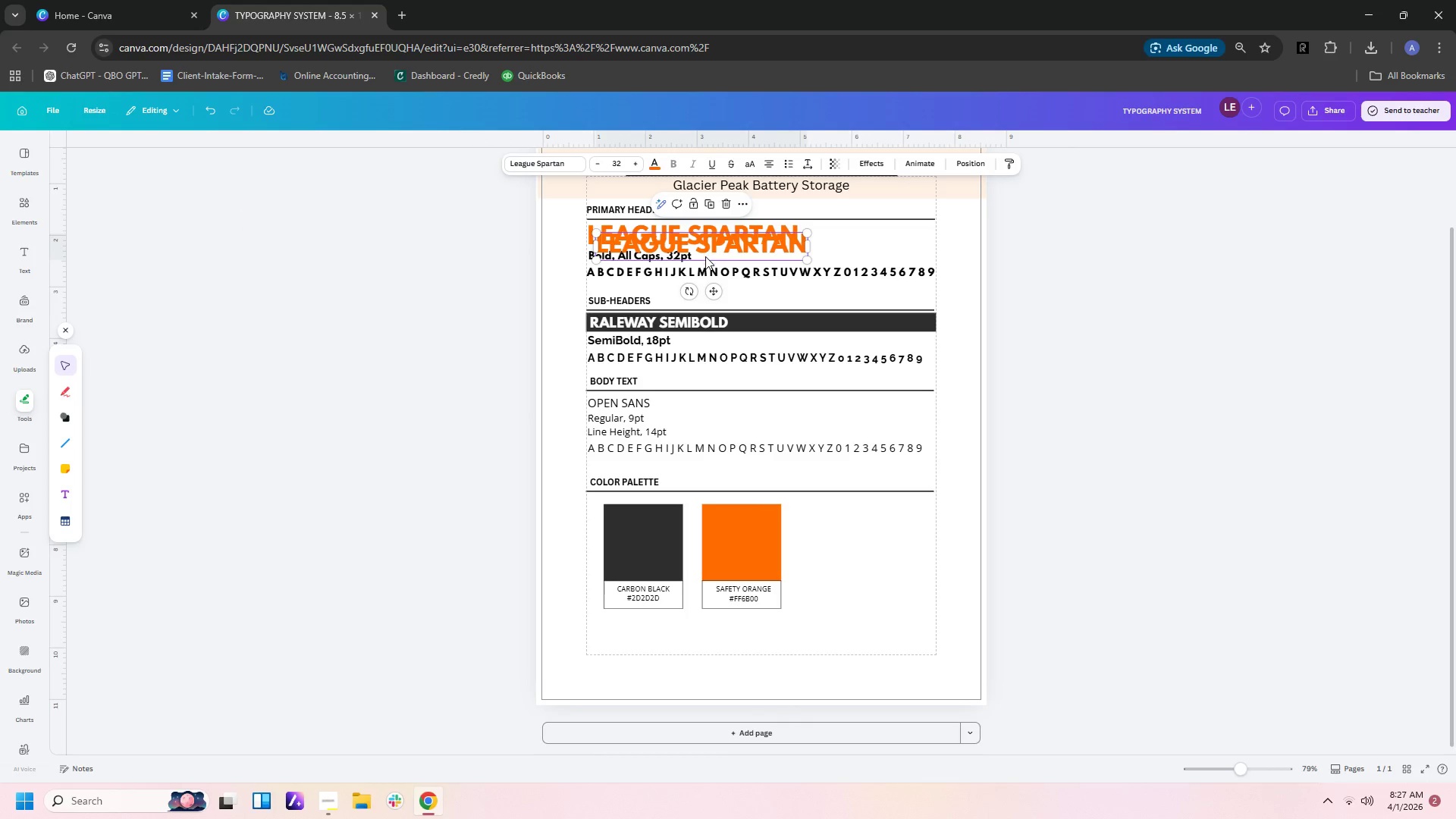 
left_click([705, 256])
 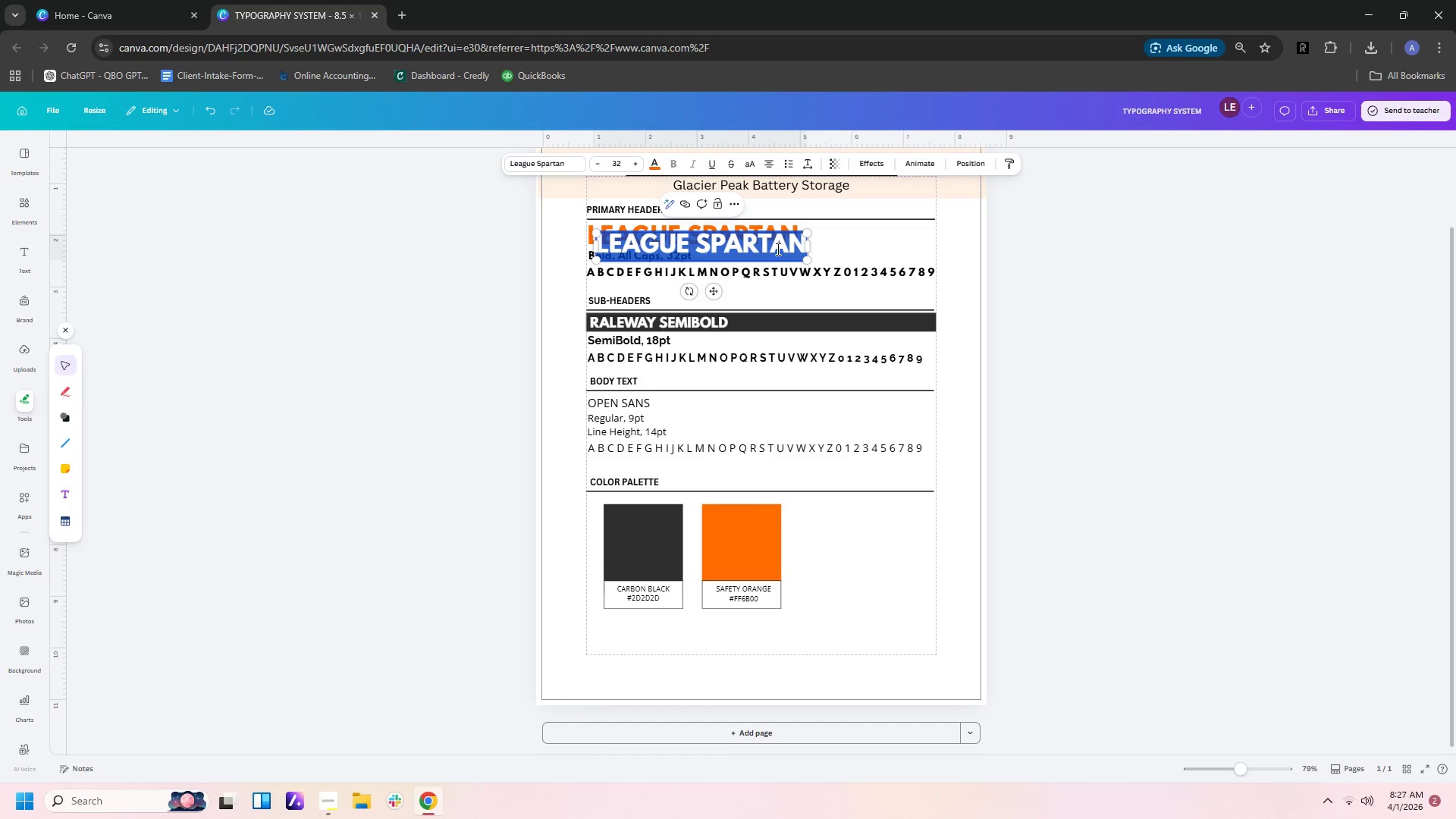 
left_click([893, 247])
 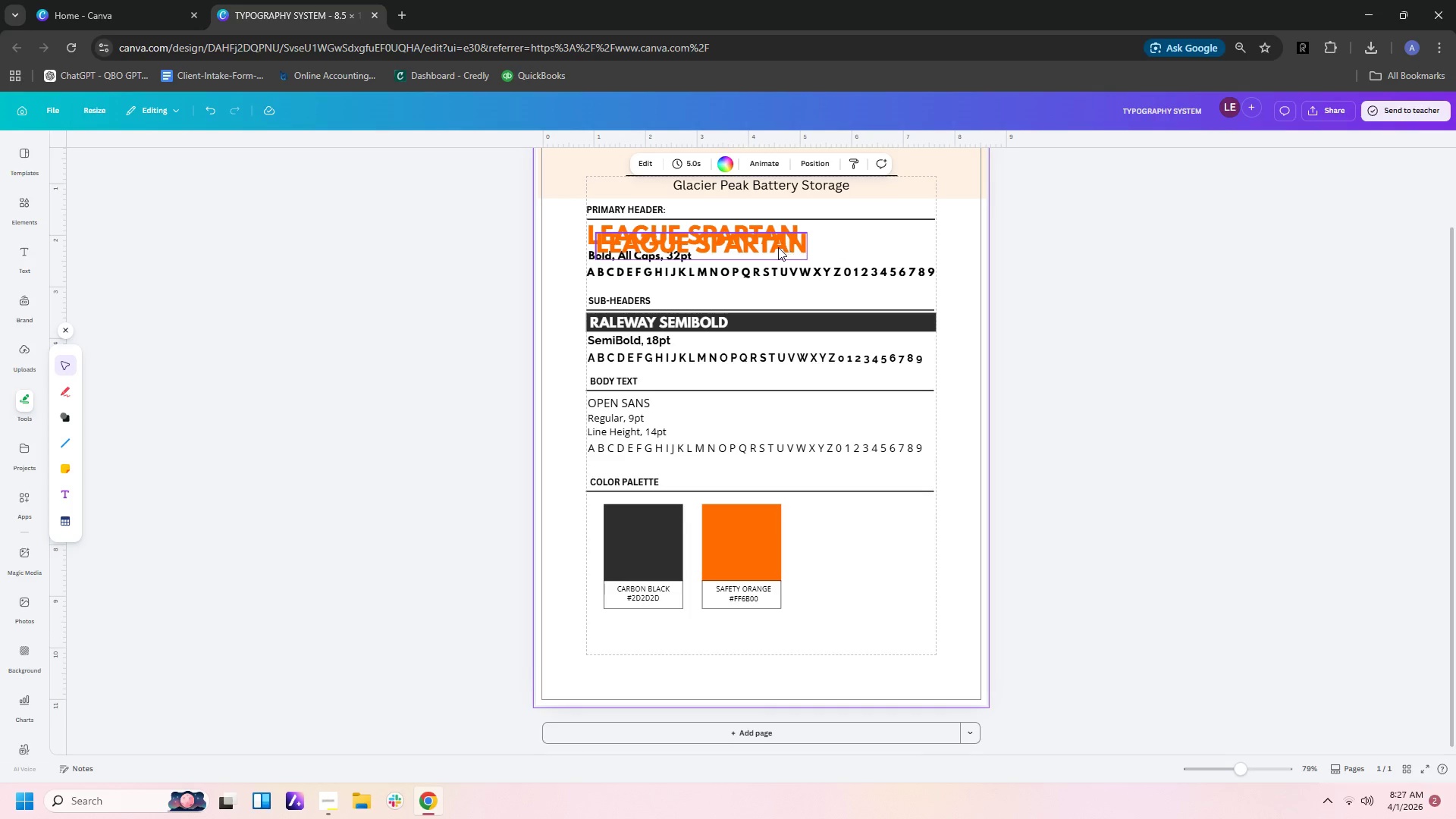 
left_click_drag(start_coordinate=[775, 247], to_coordinate=[837, 643])
 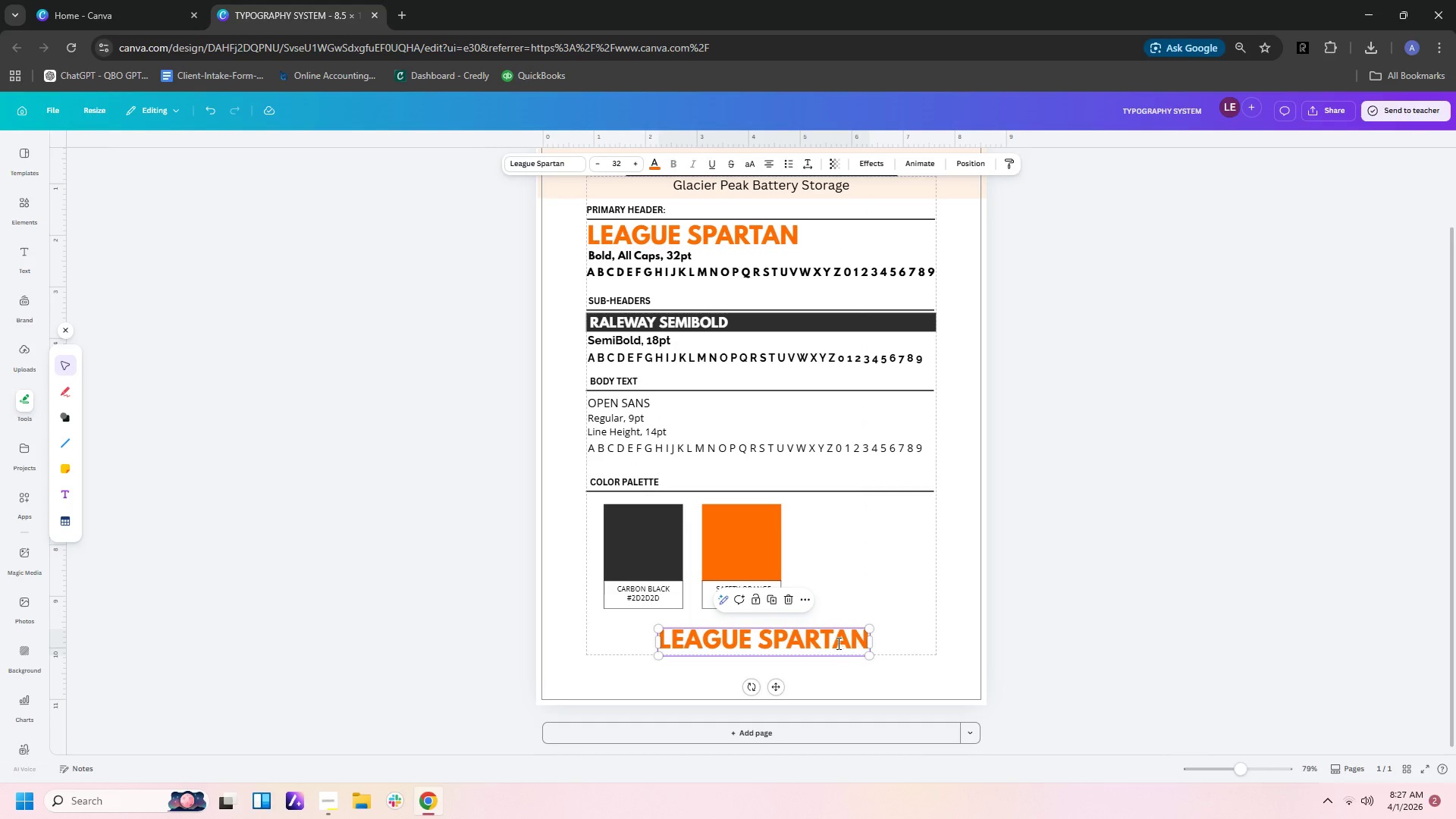 
double_click([837, 643])
 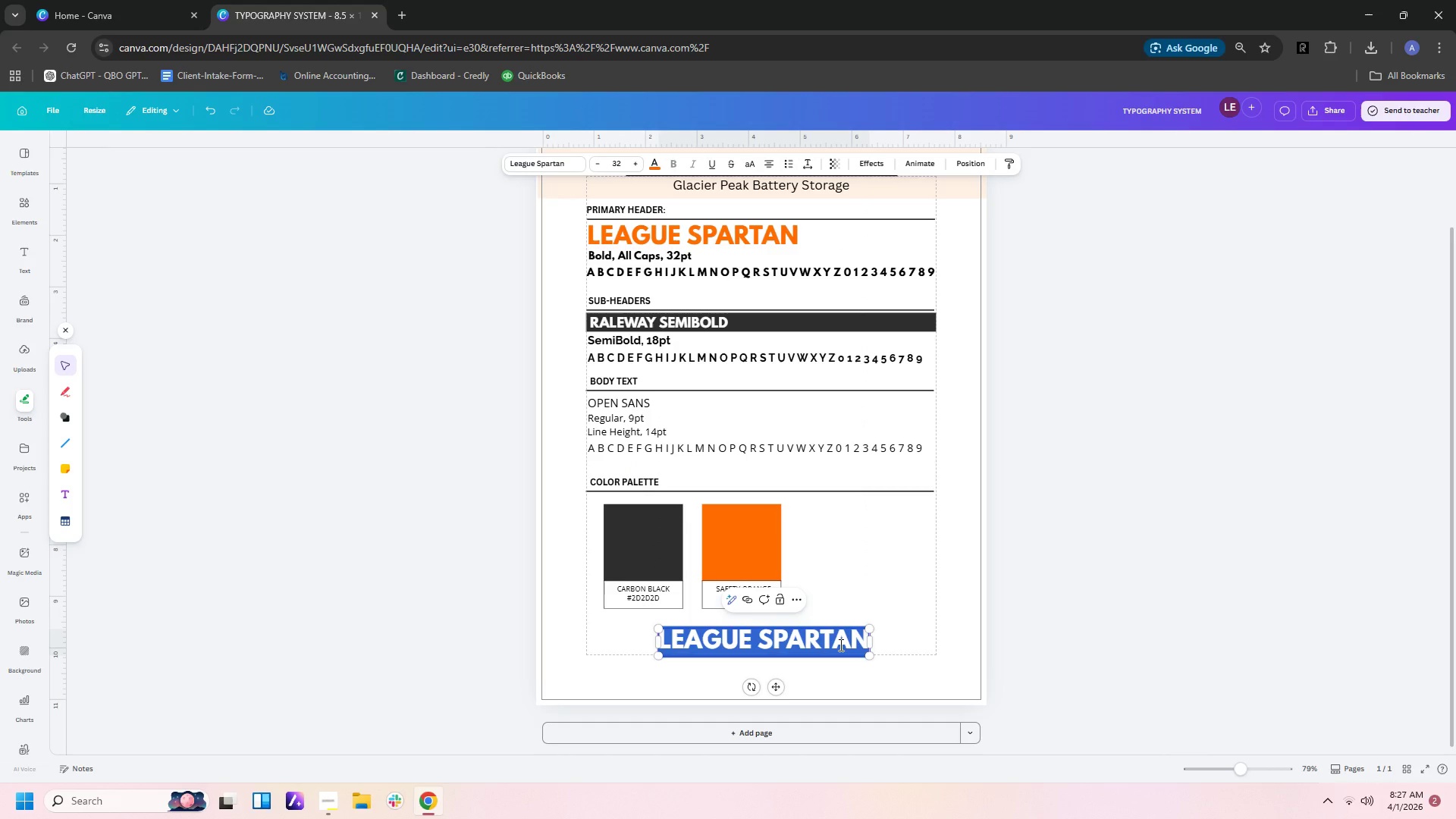 
type(glacier )
 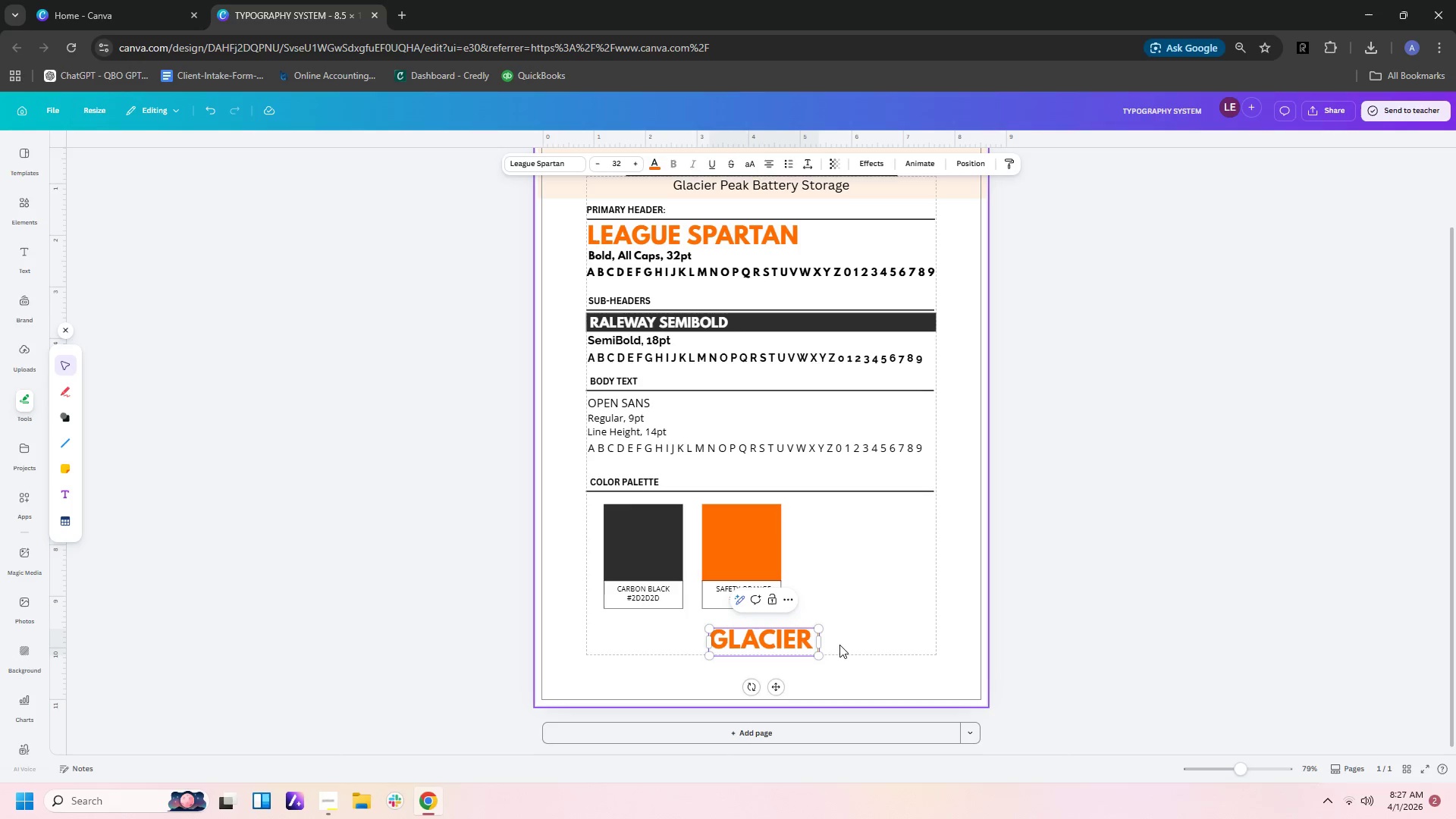 
type(peak)
 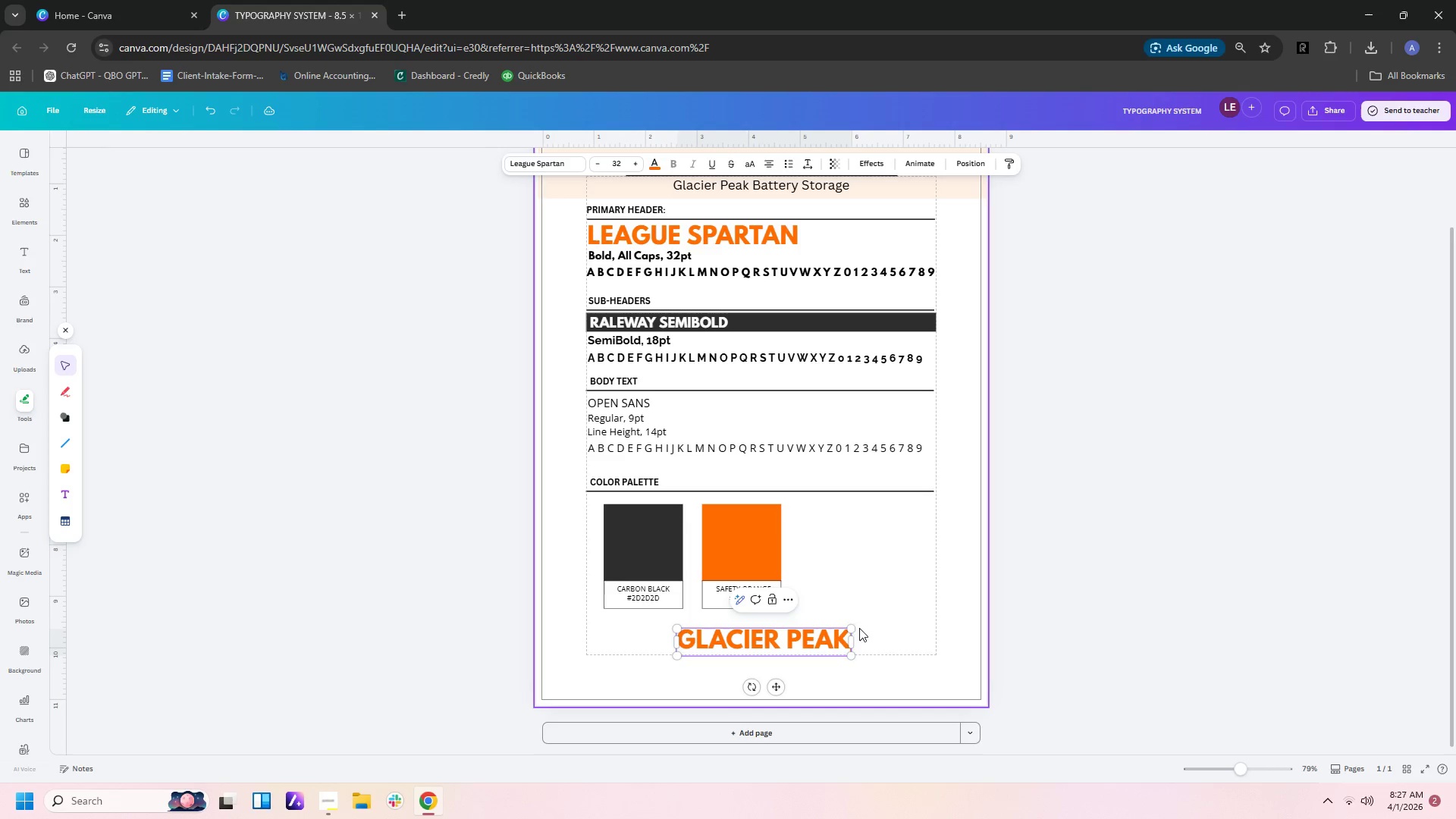 
left_click([889, 651])
 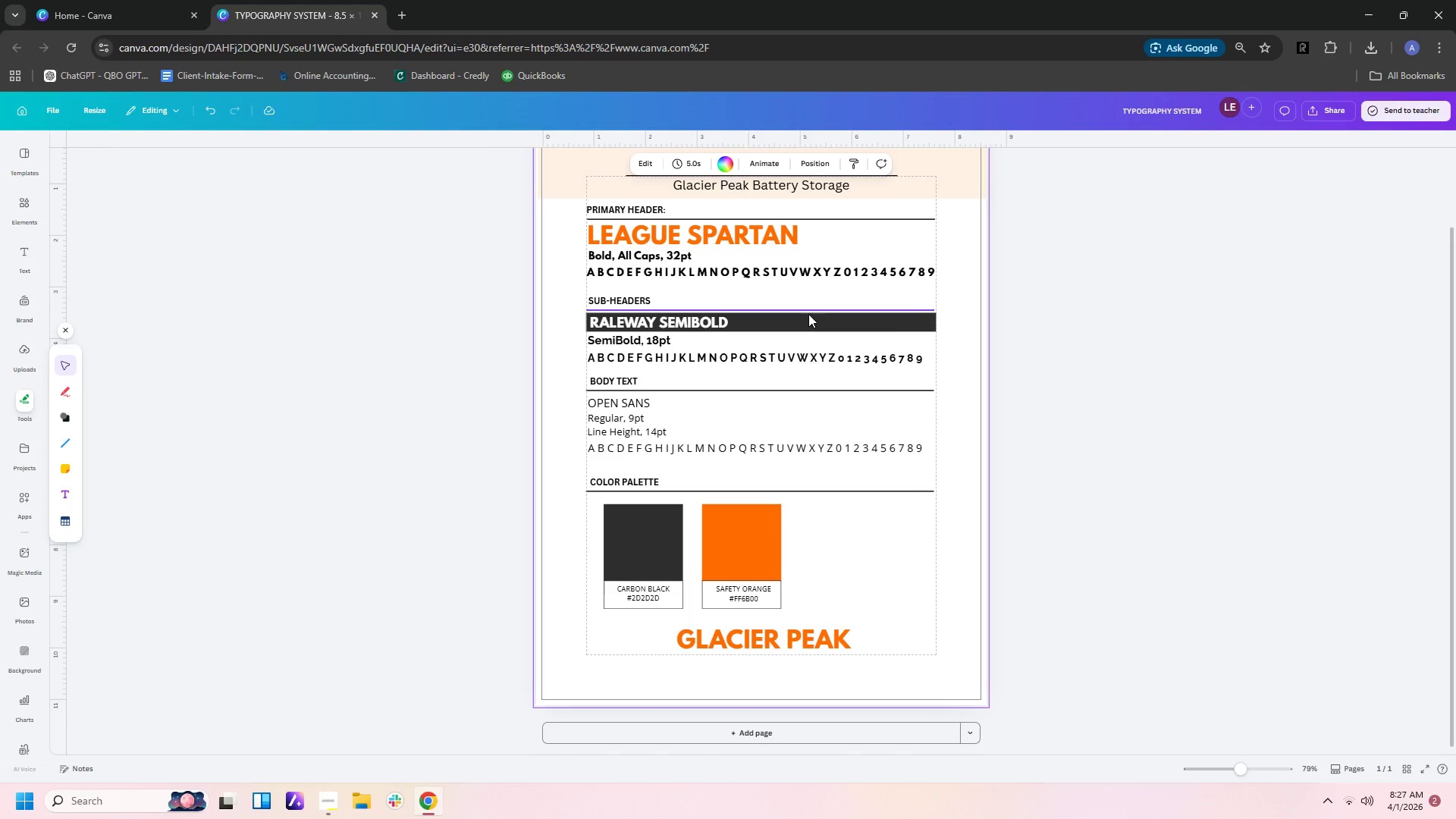 
left_click([808, 318])
 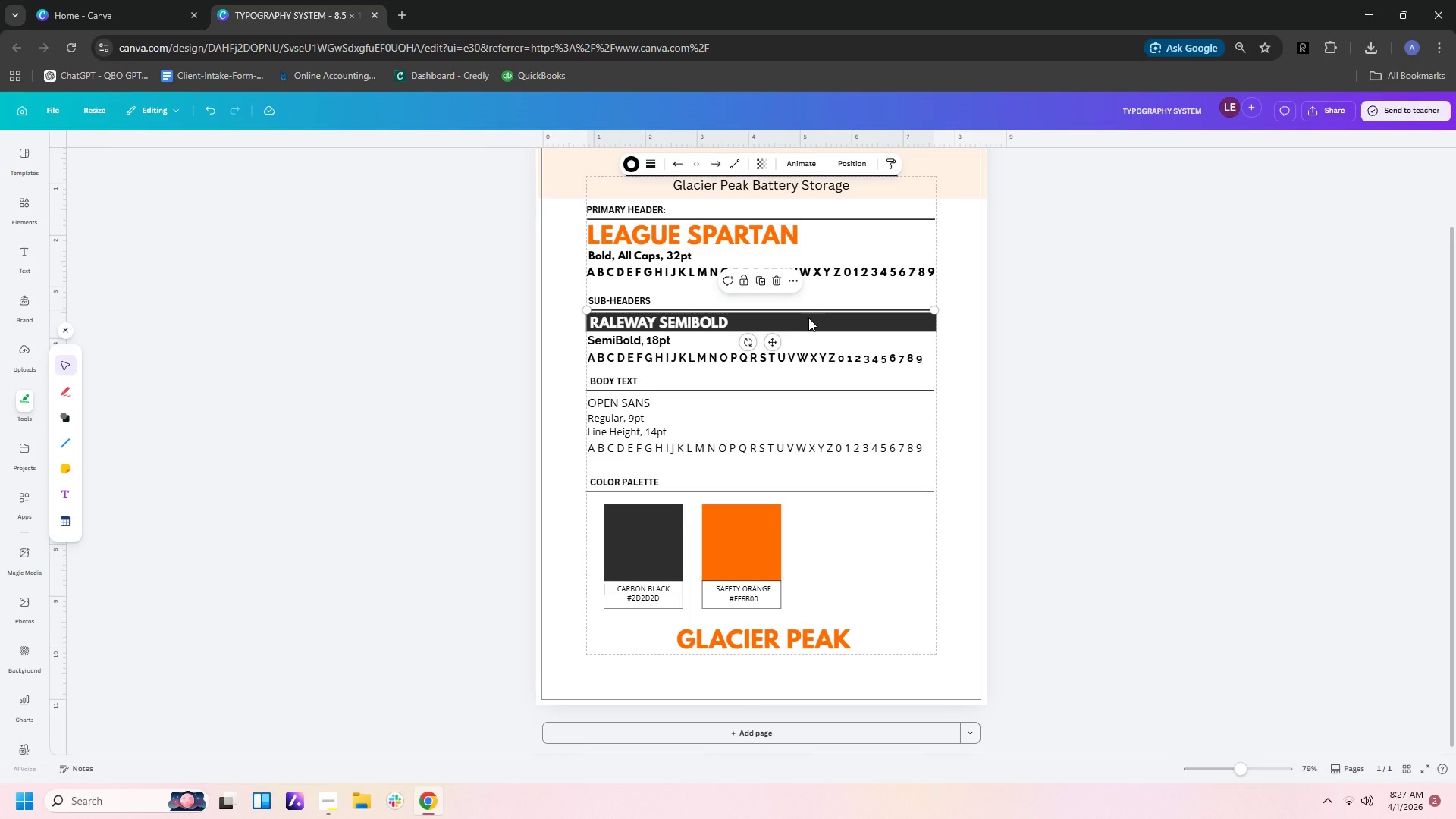 
hold_key(key=ControlLeft, duration=0.45)
 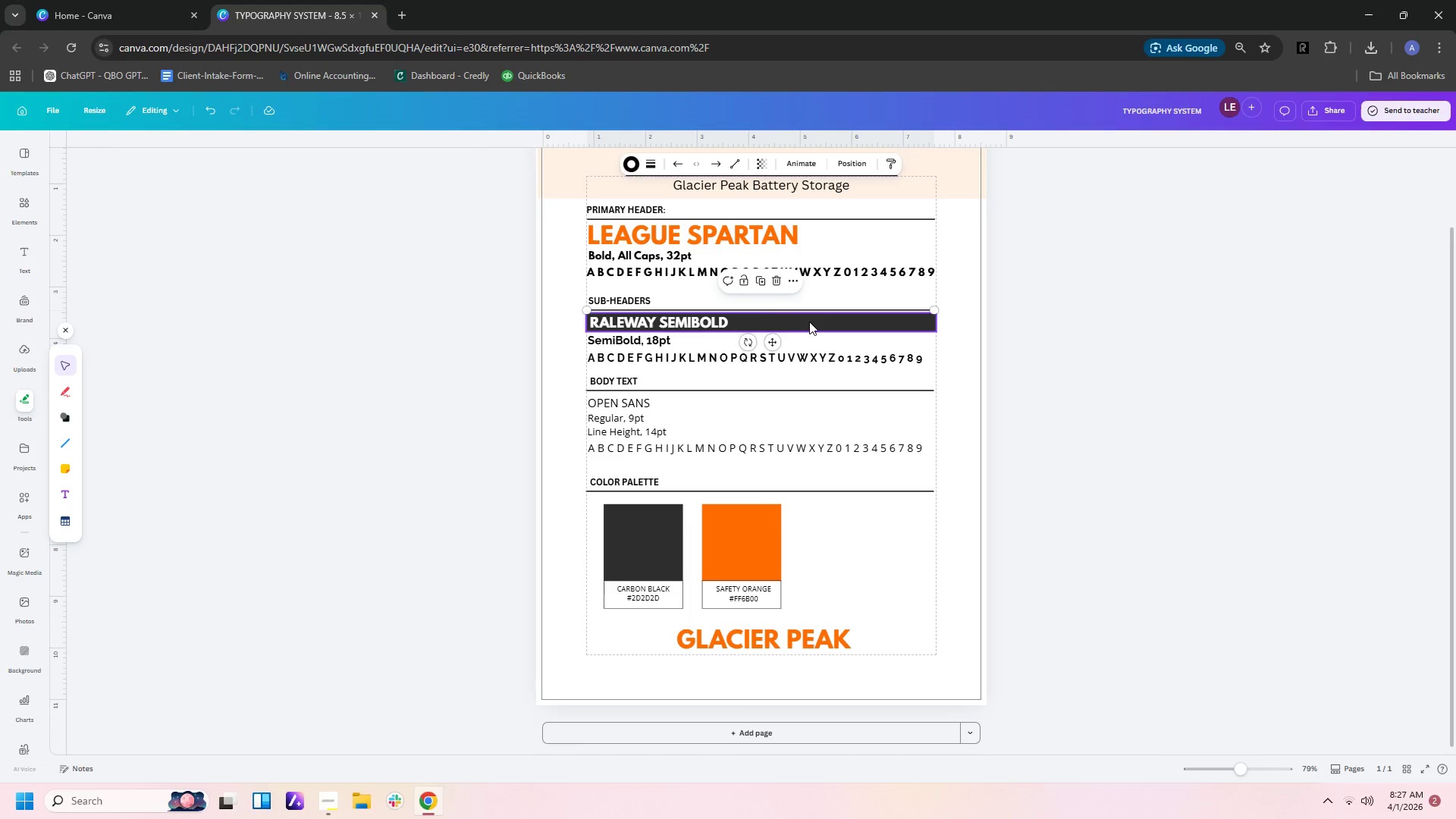 
left_click([809, 322])
 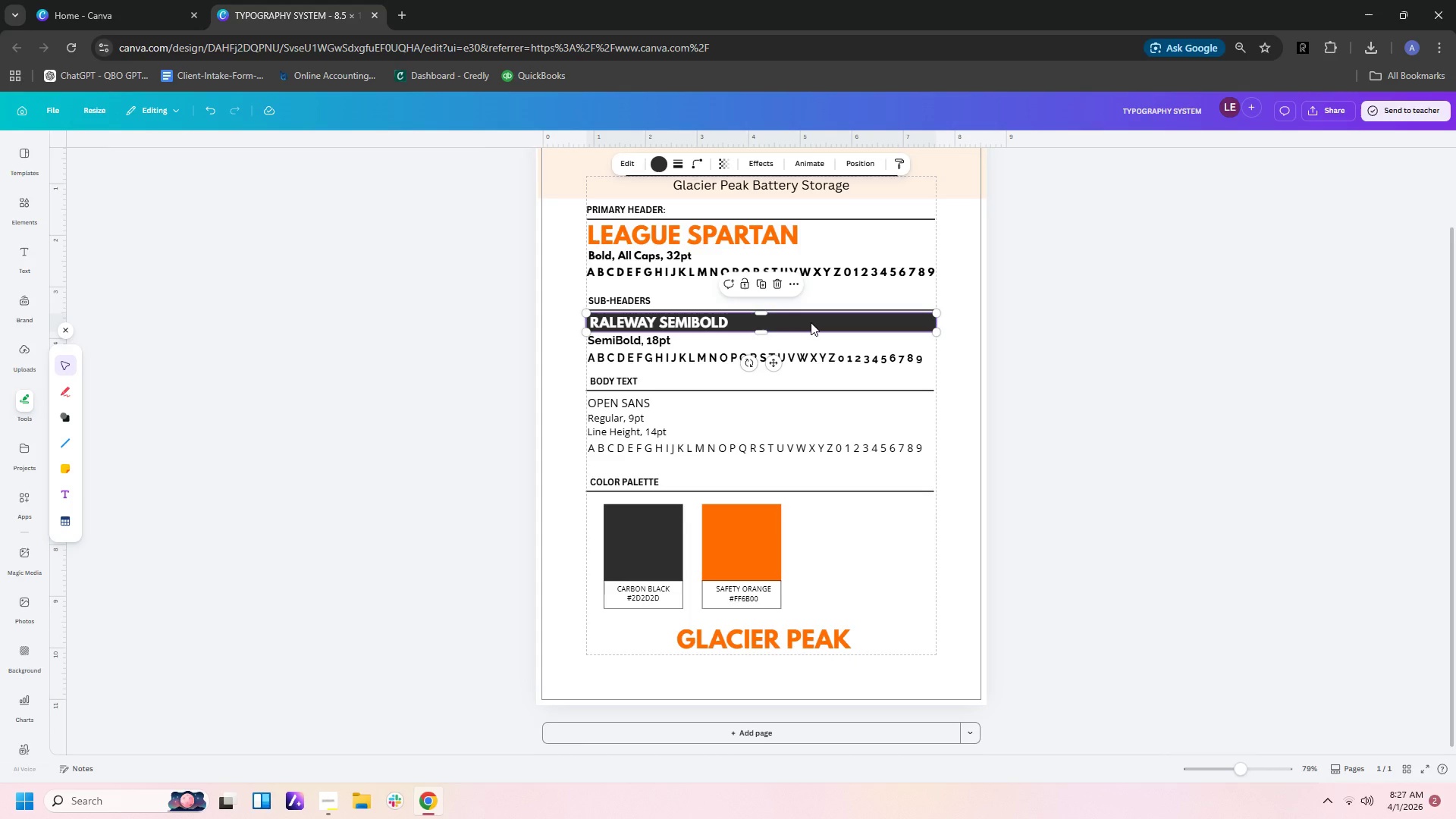 
key(Control+C)
 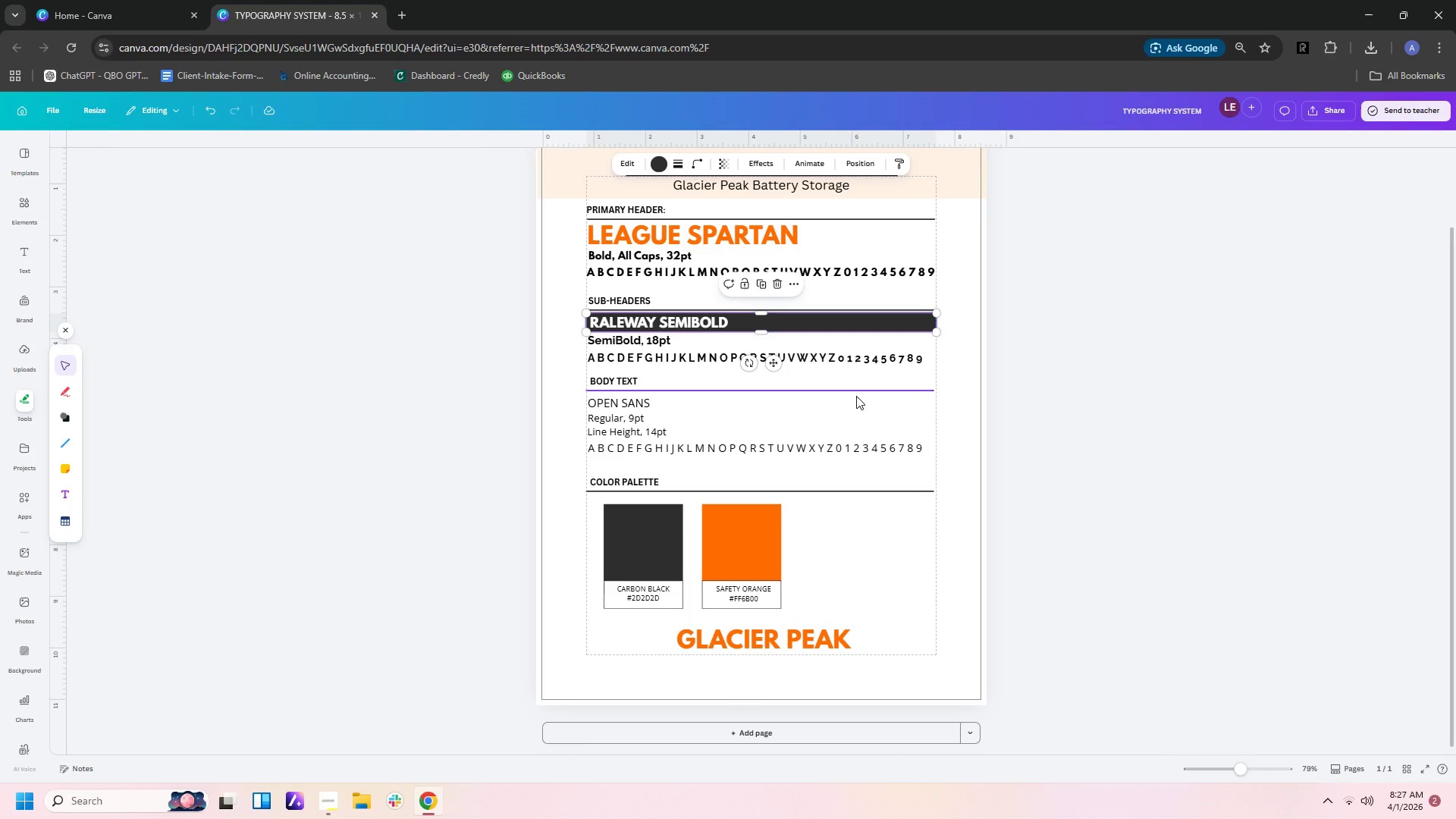 
left_click([871, 653])
 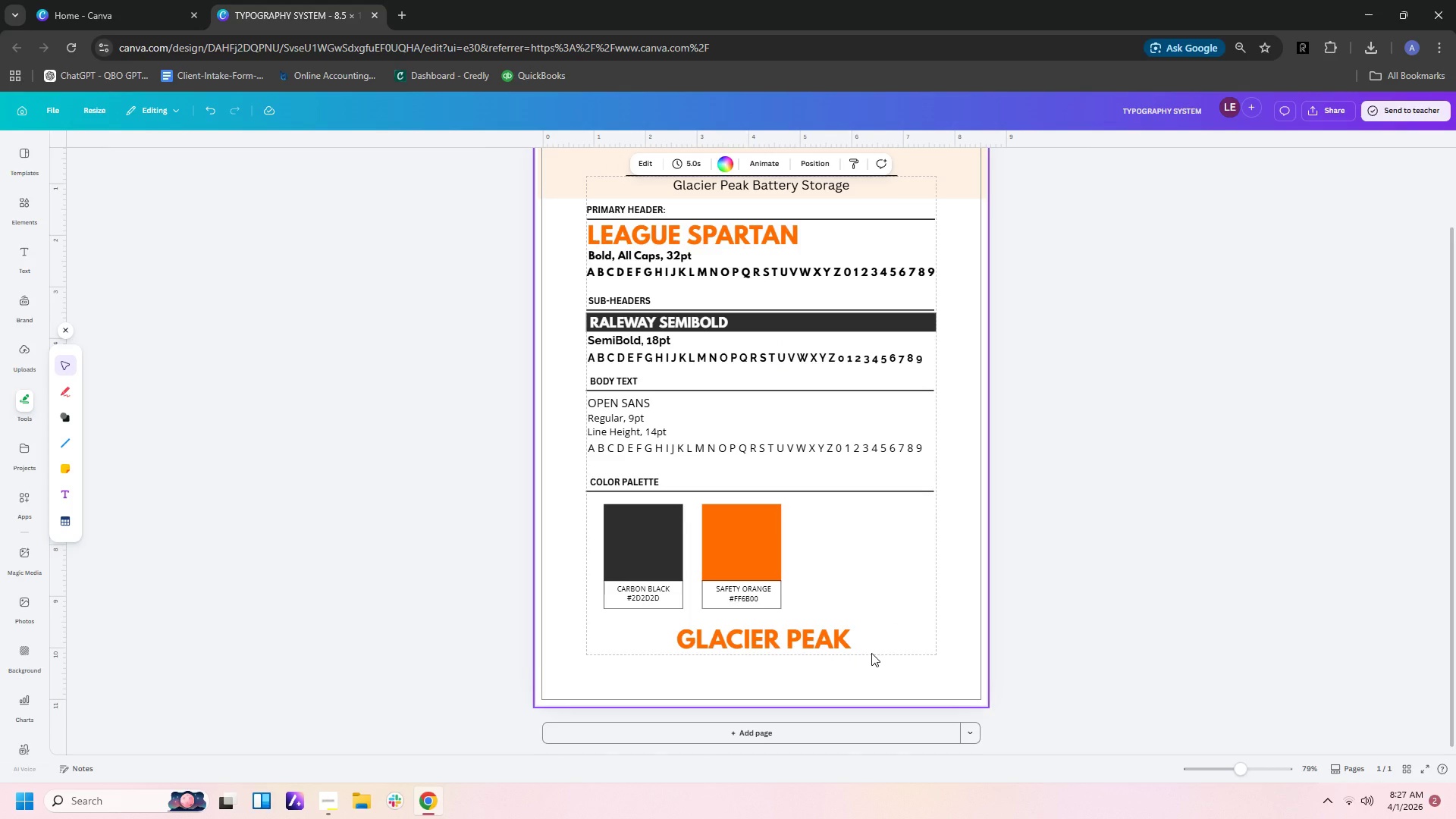 
key(Control+V)
 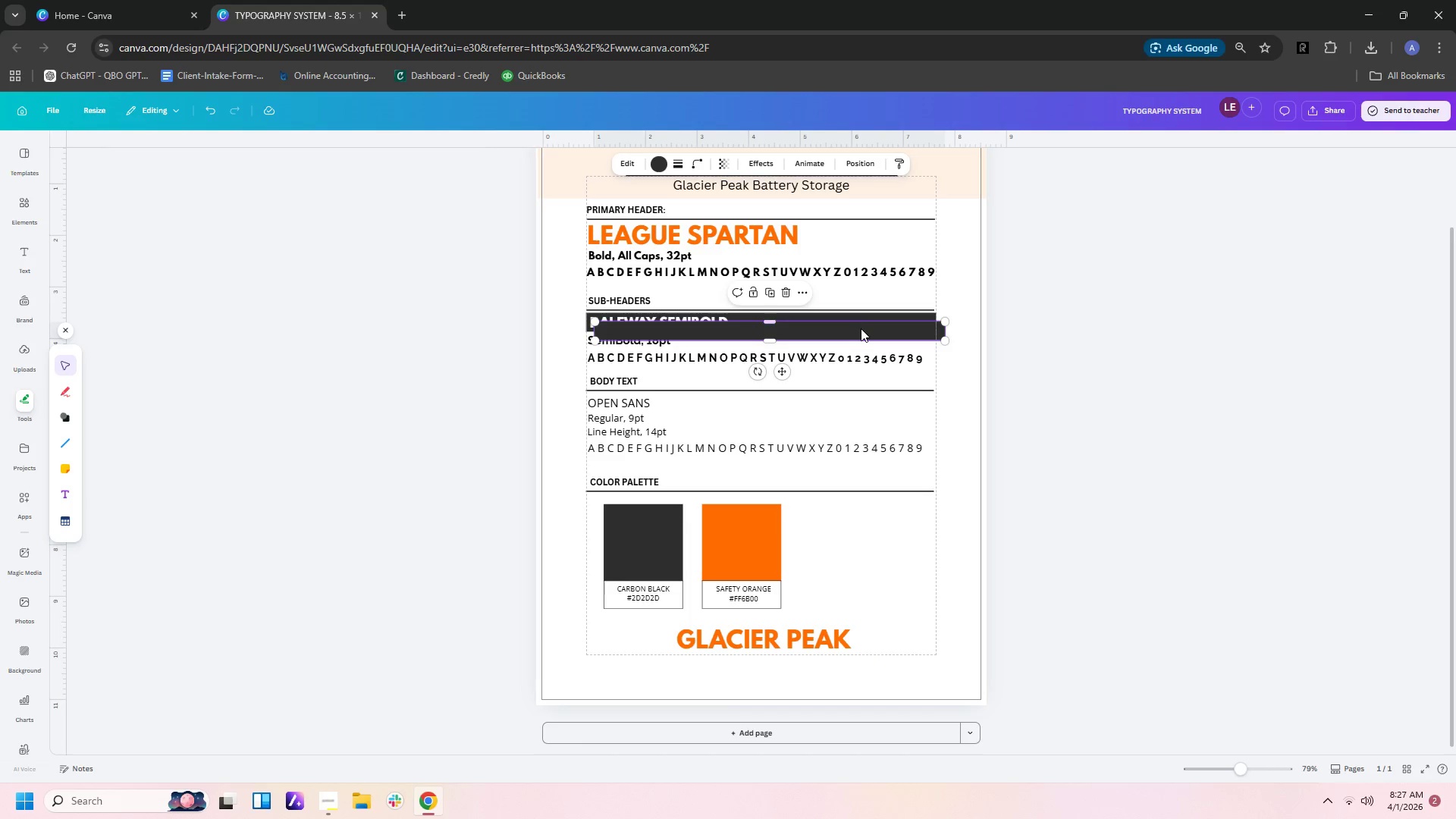 
left_click_drag(start_coordinate=[861, 330], to_coordinate=[803, 626])
 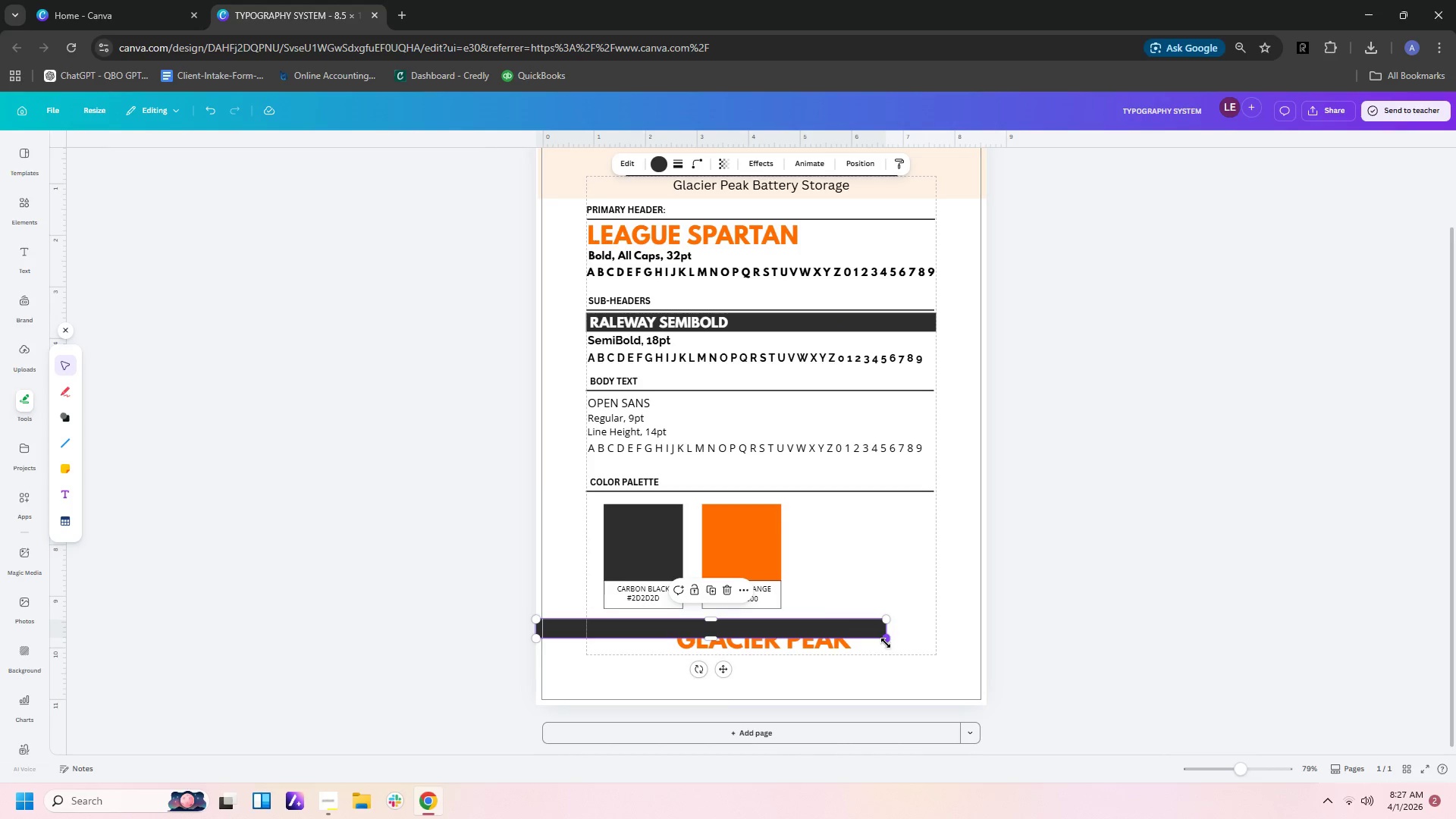 
left_click_drag(start_coordinate=[886, 643], to_coordinate=[985, 710])
 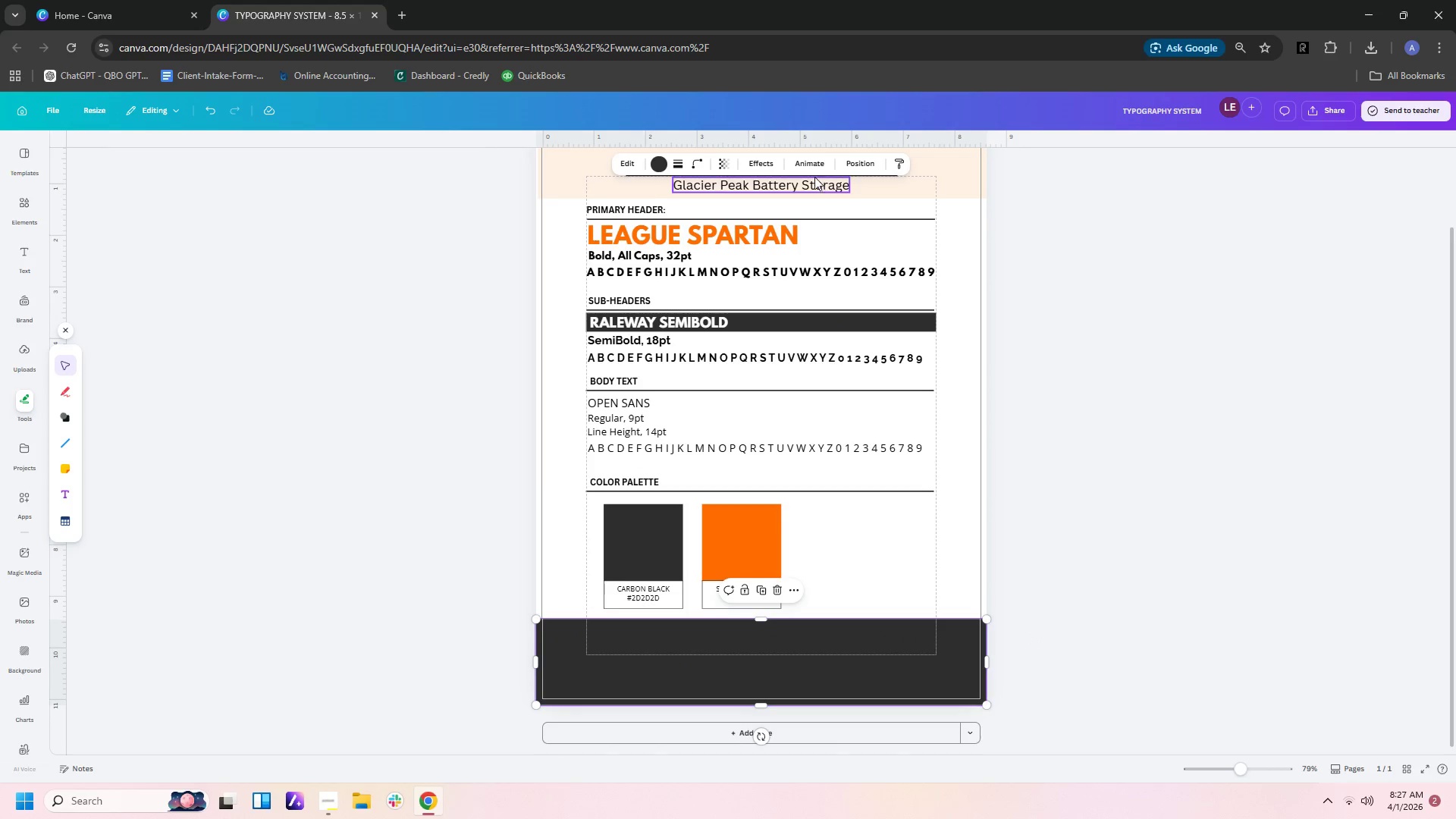 
left_click([872, 160])
 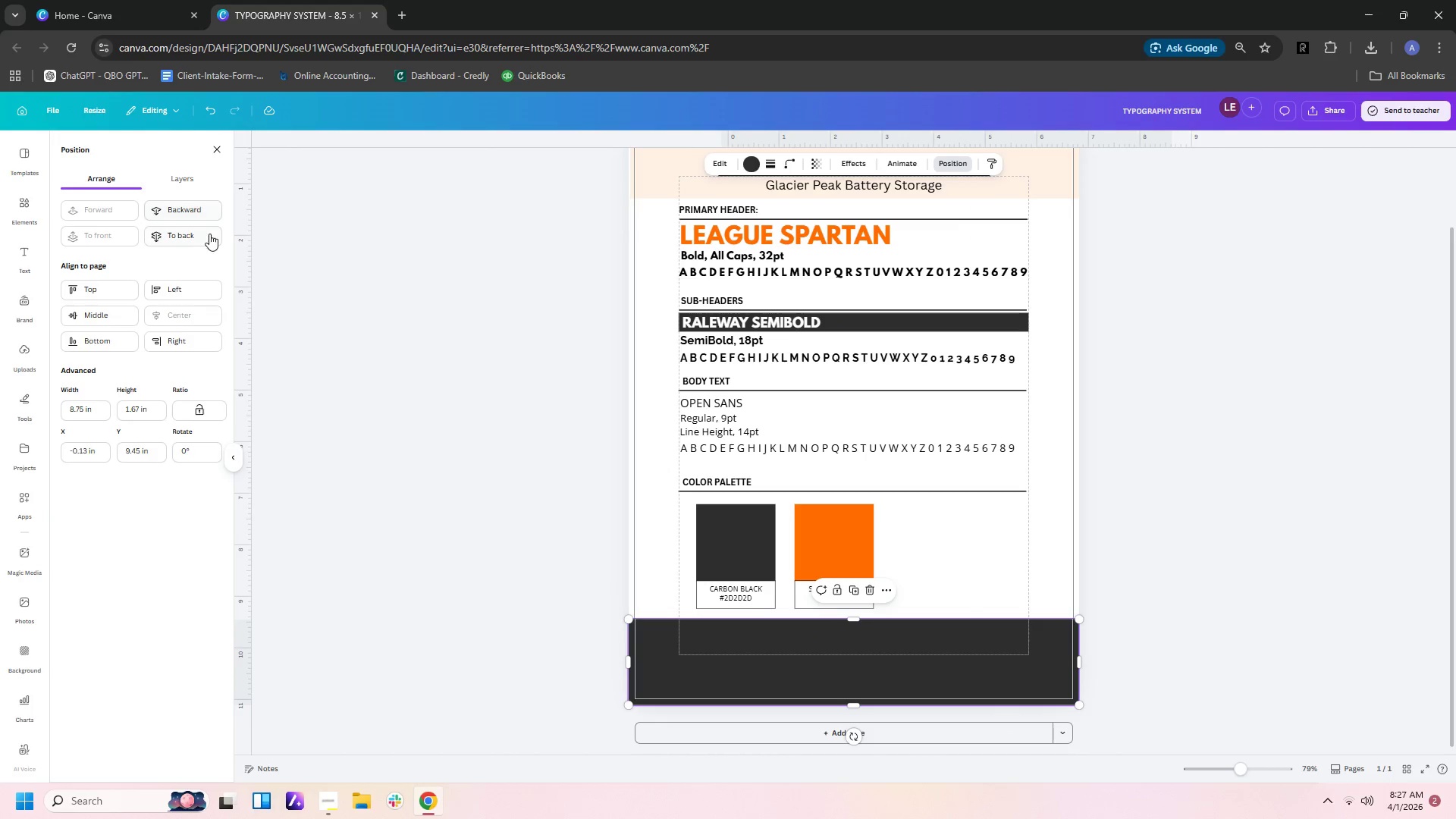 
left_click([209, 235])
 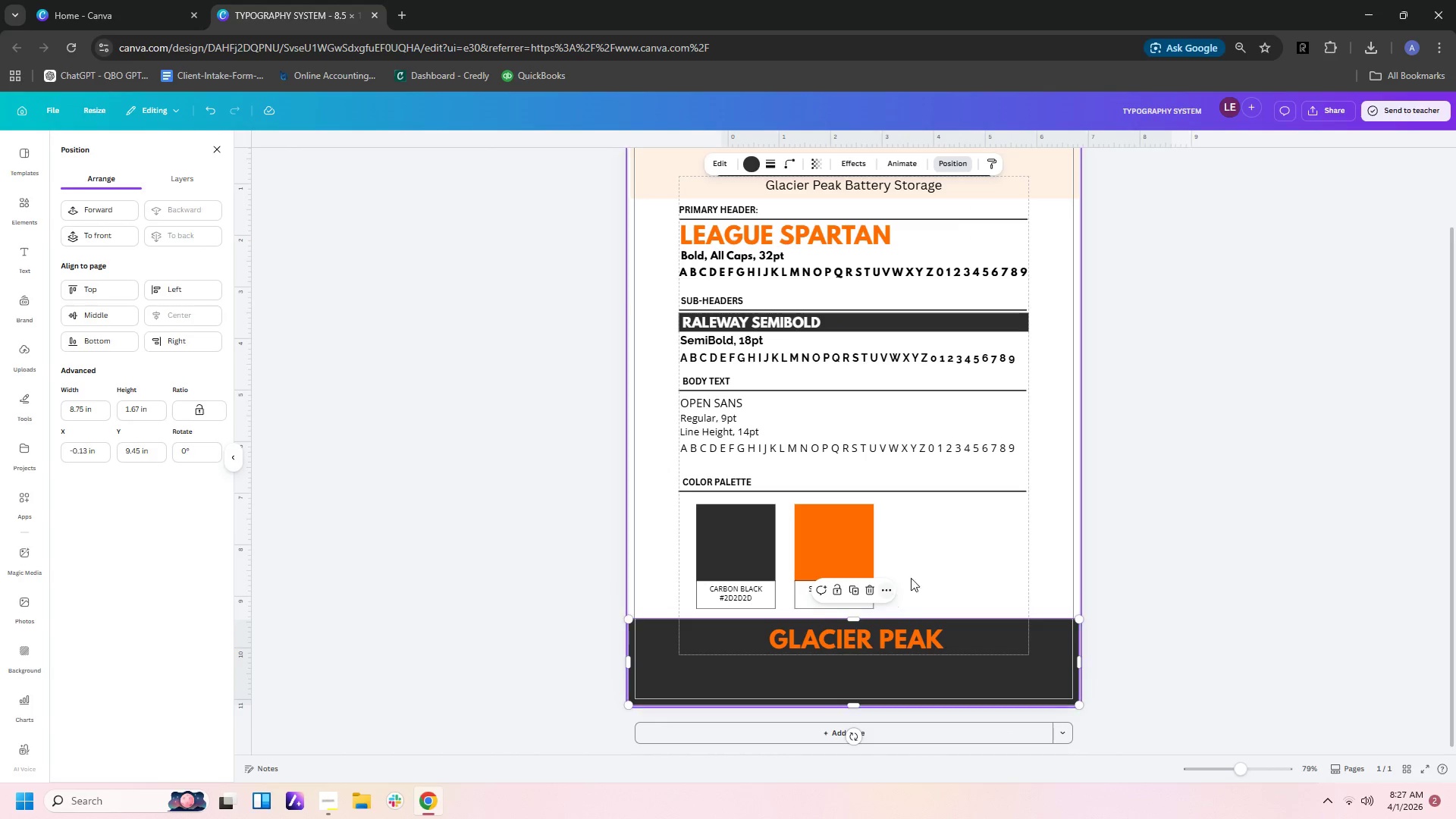 
left_click([954, 577])
 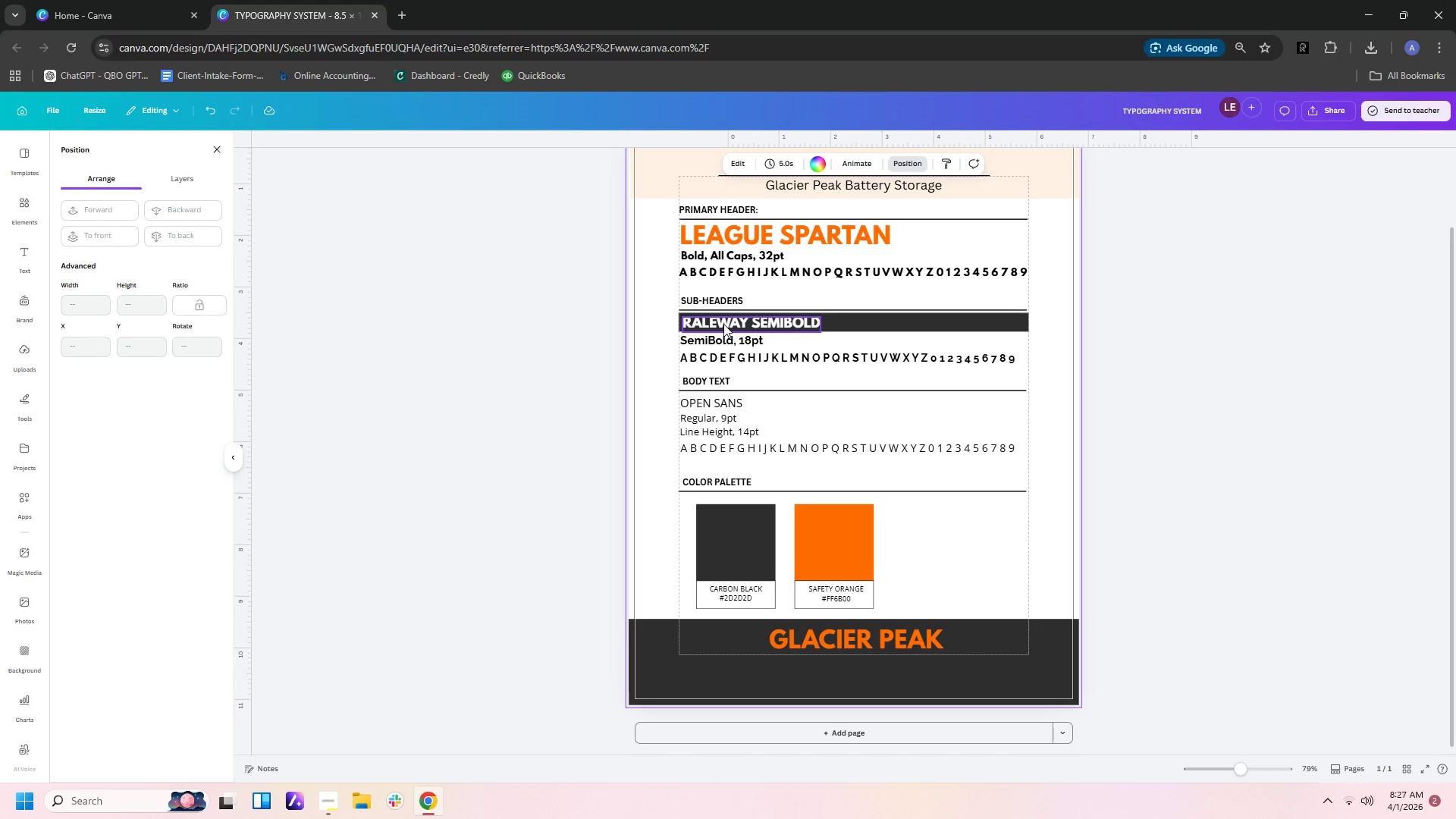 
left_click([723, 325])
 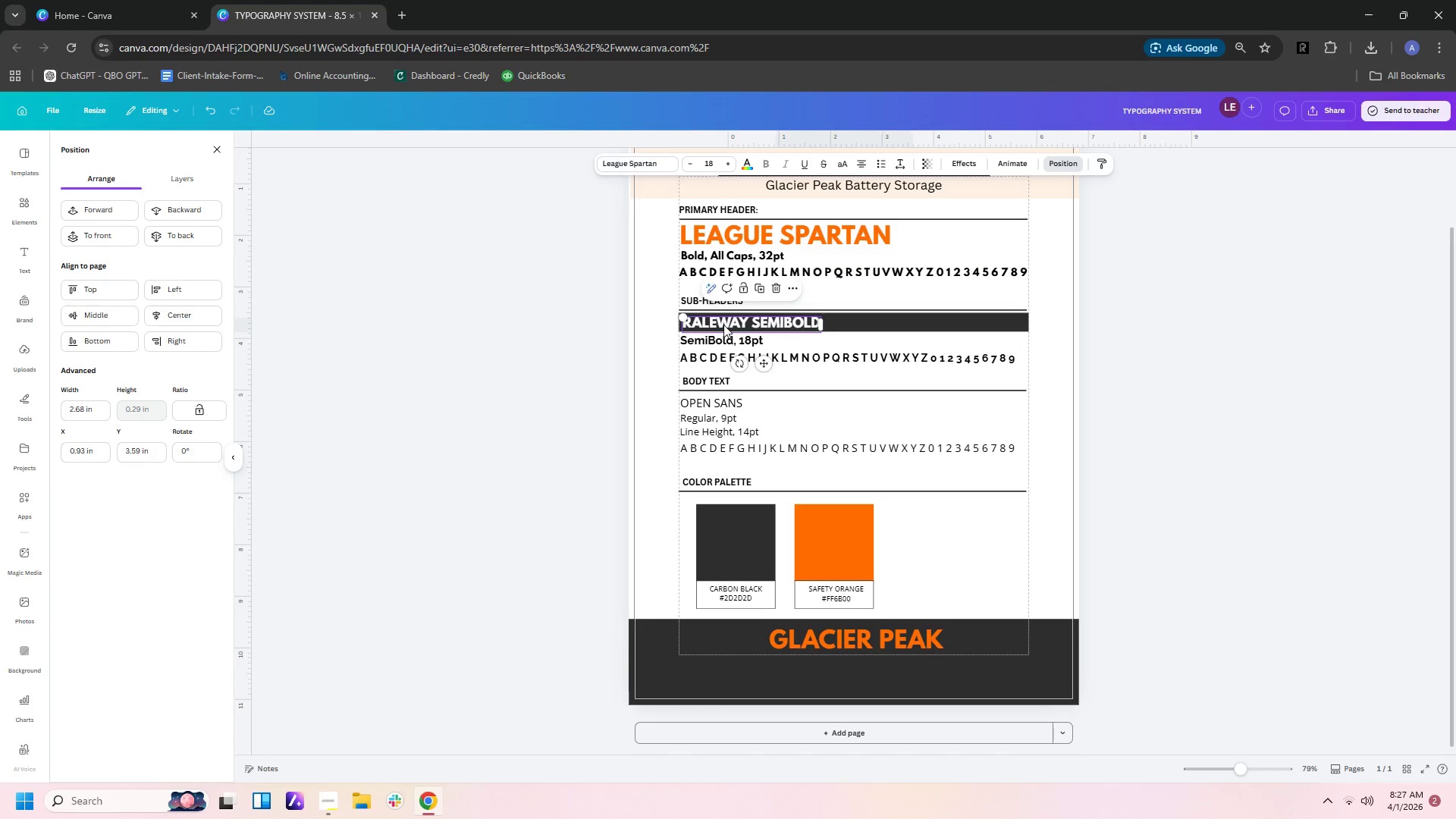 
key(Control+C)
 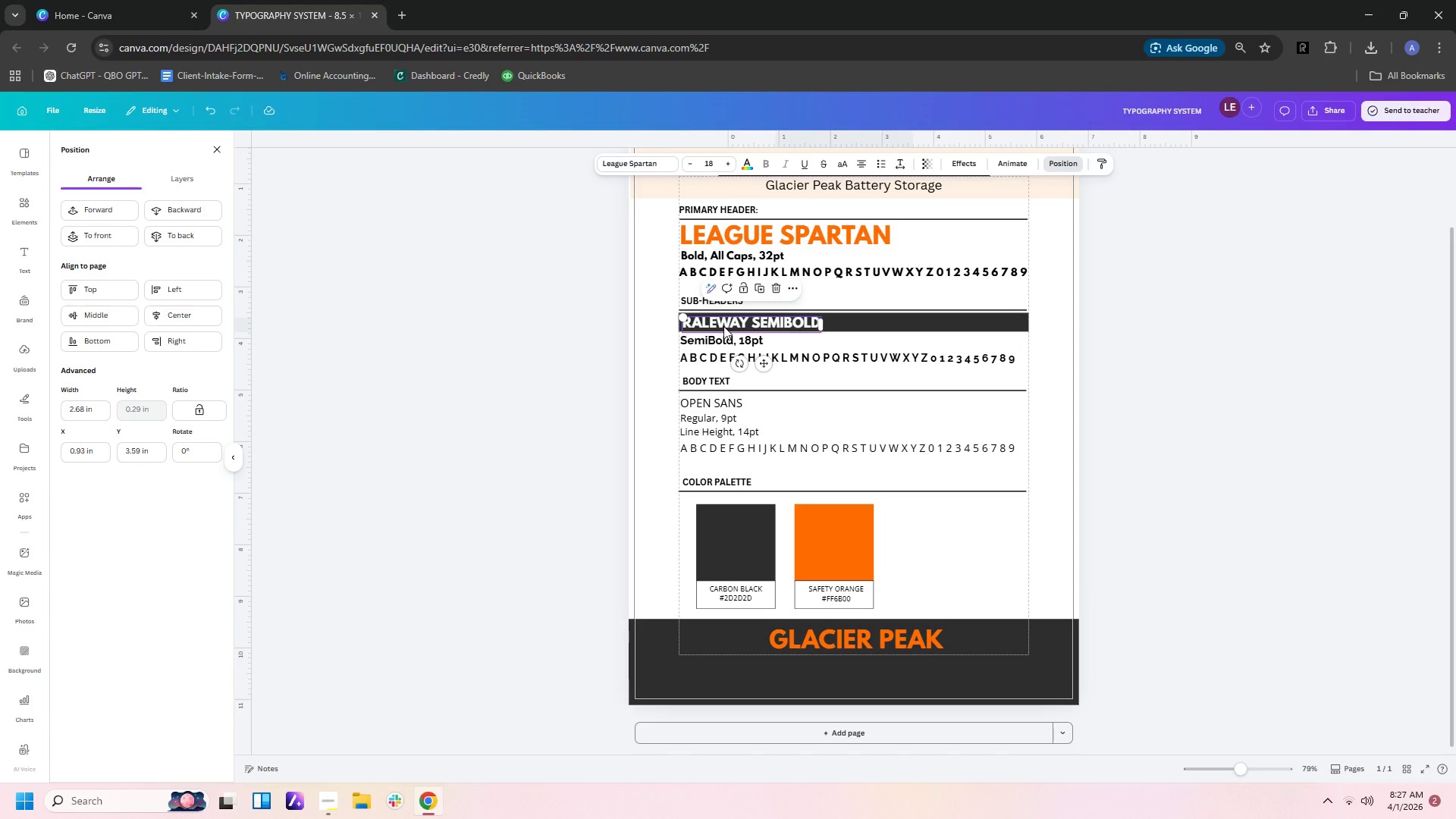 
key(Control+V)
 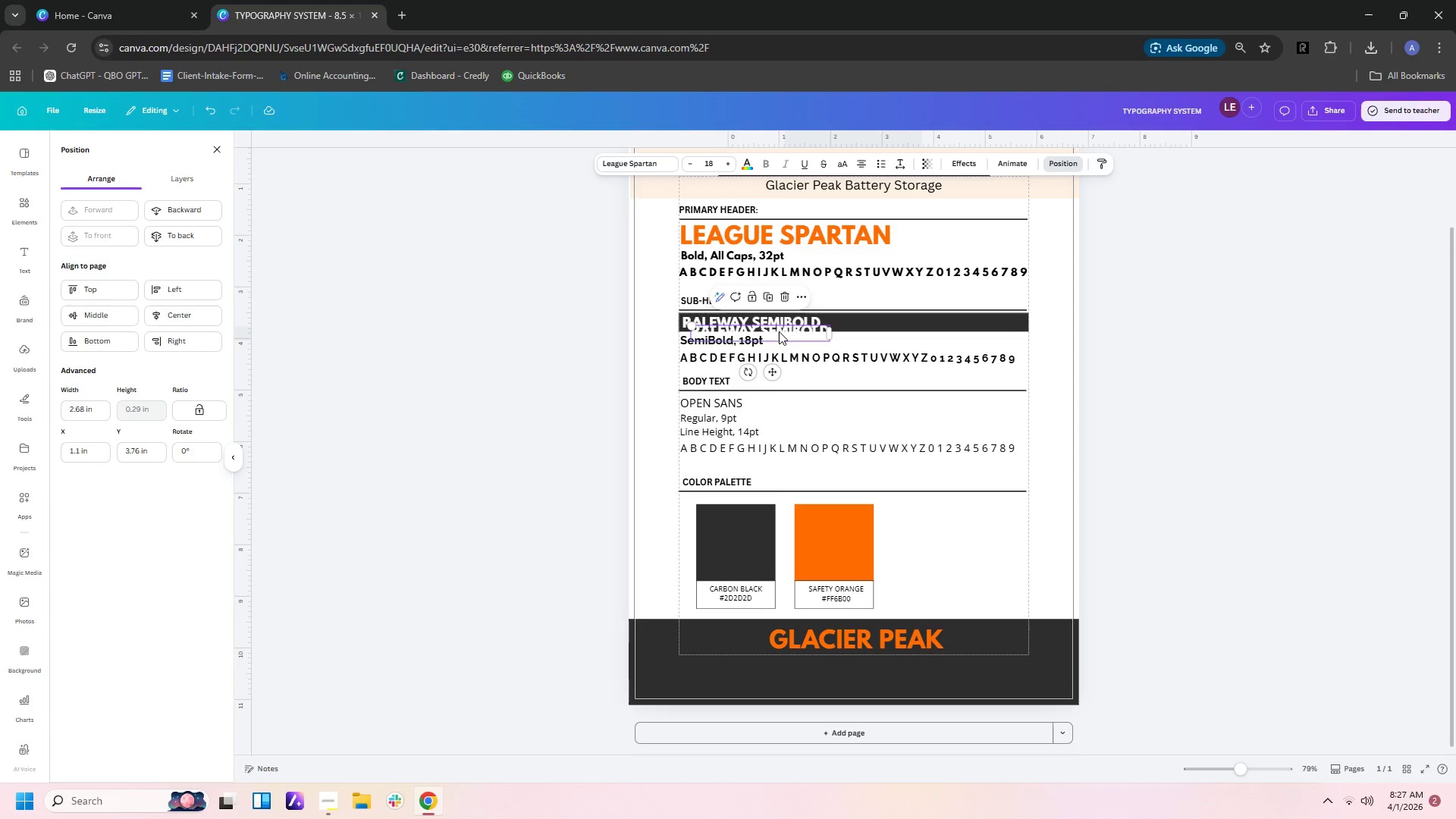 
left_click_drag(start_coordinate=[779, 331], to_coordinate=[874, 669])
 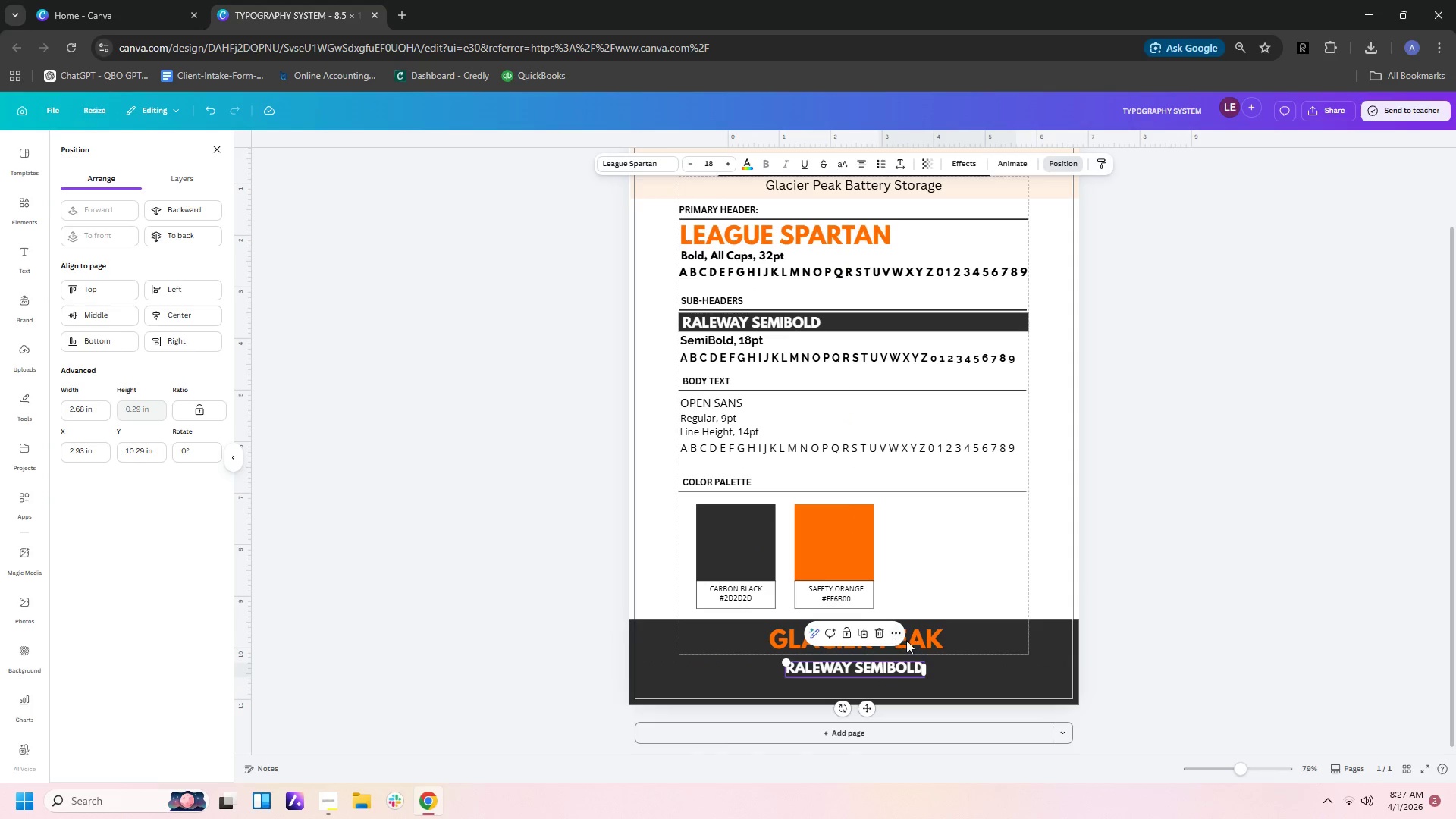 
left_click([908, 640])
 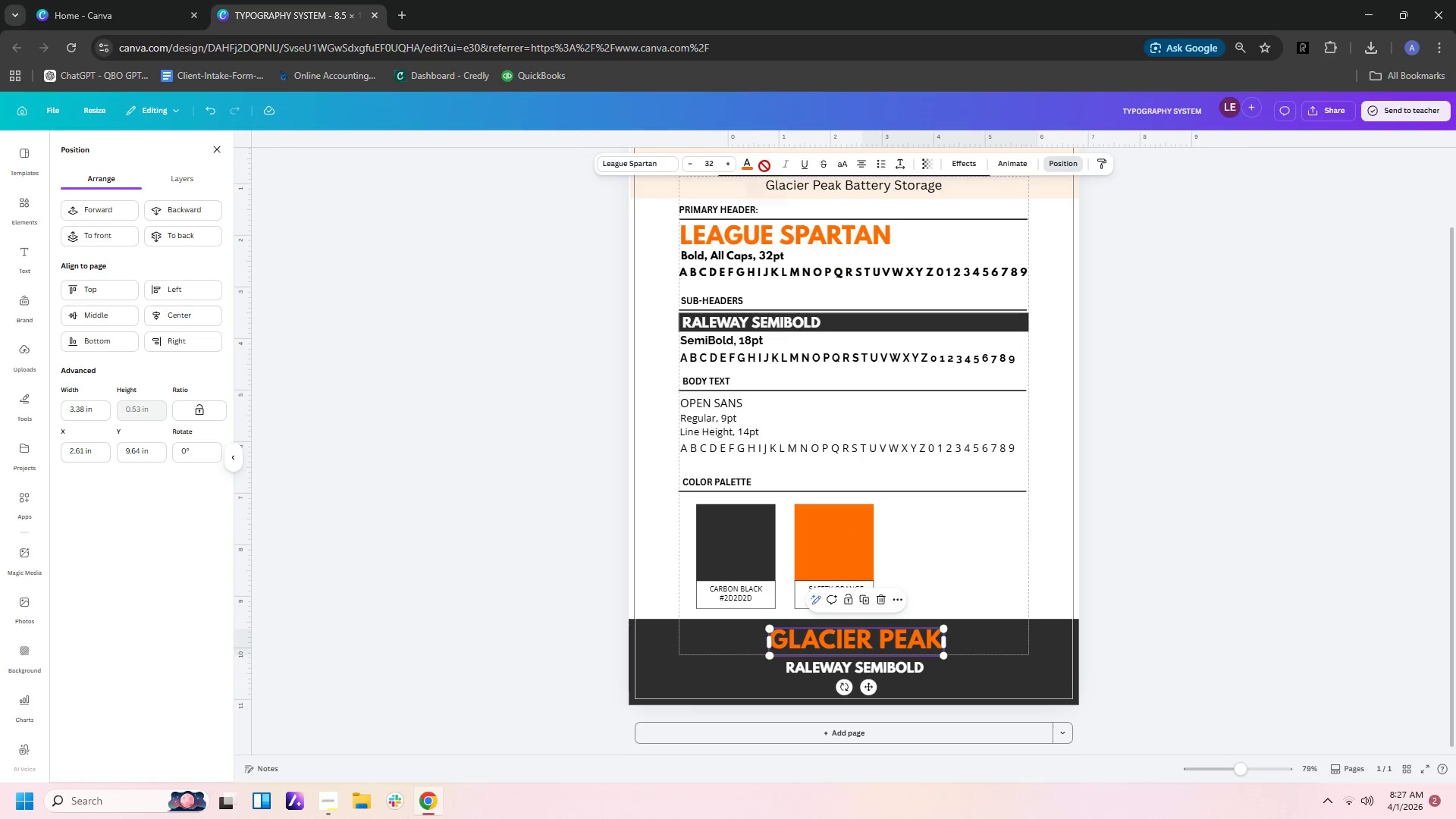 
left_click([748, 170])
 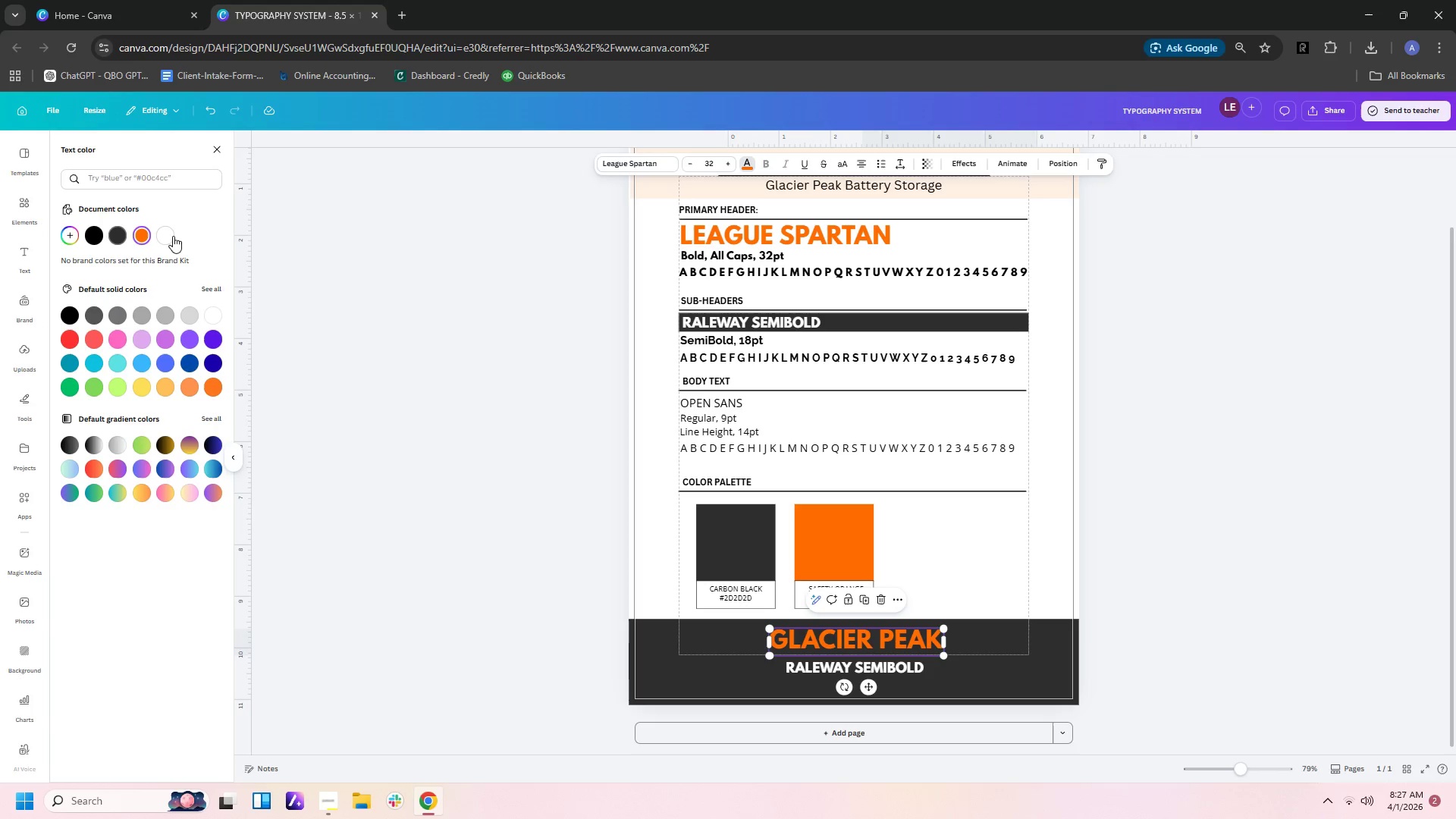 
left_click([170, 234])
 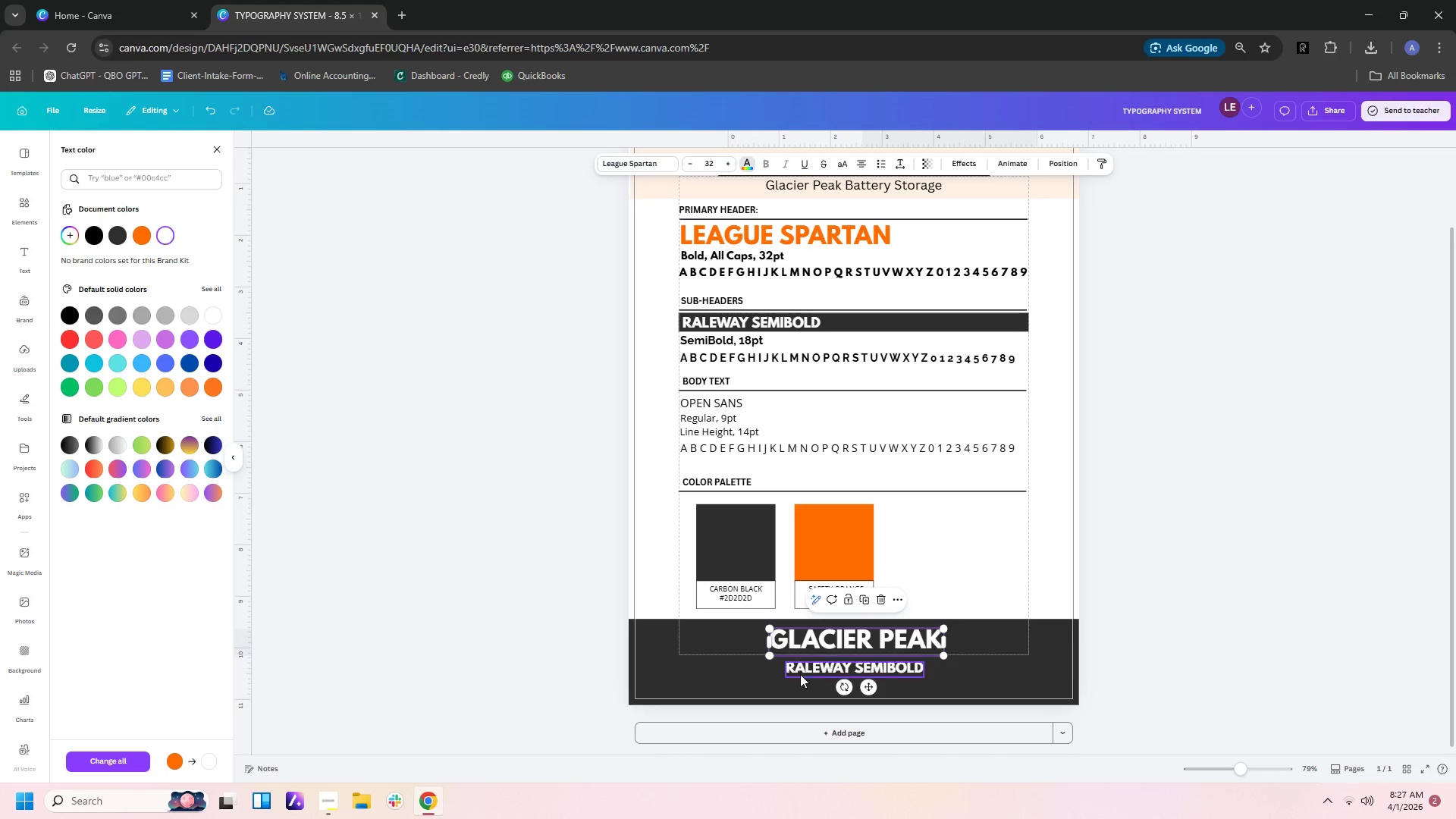 
left_click([800, 671])
 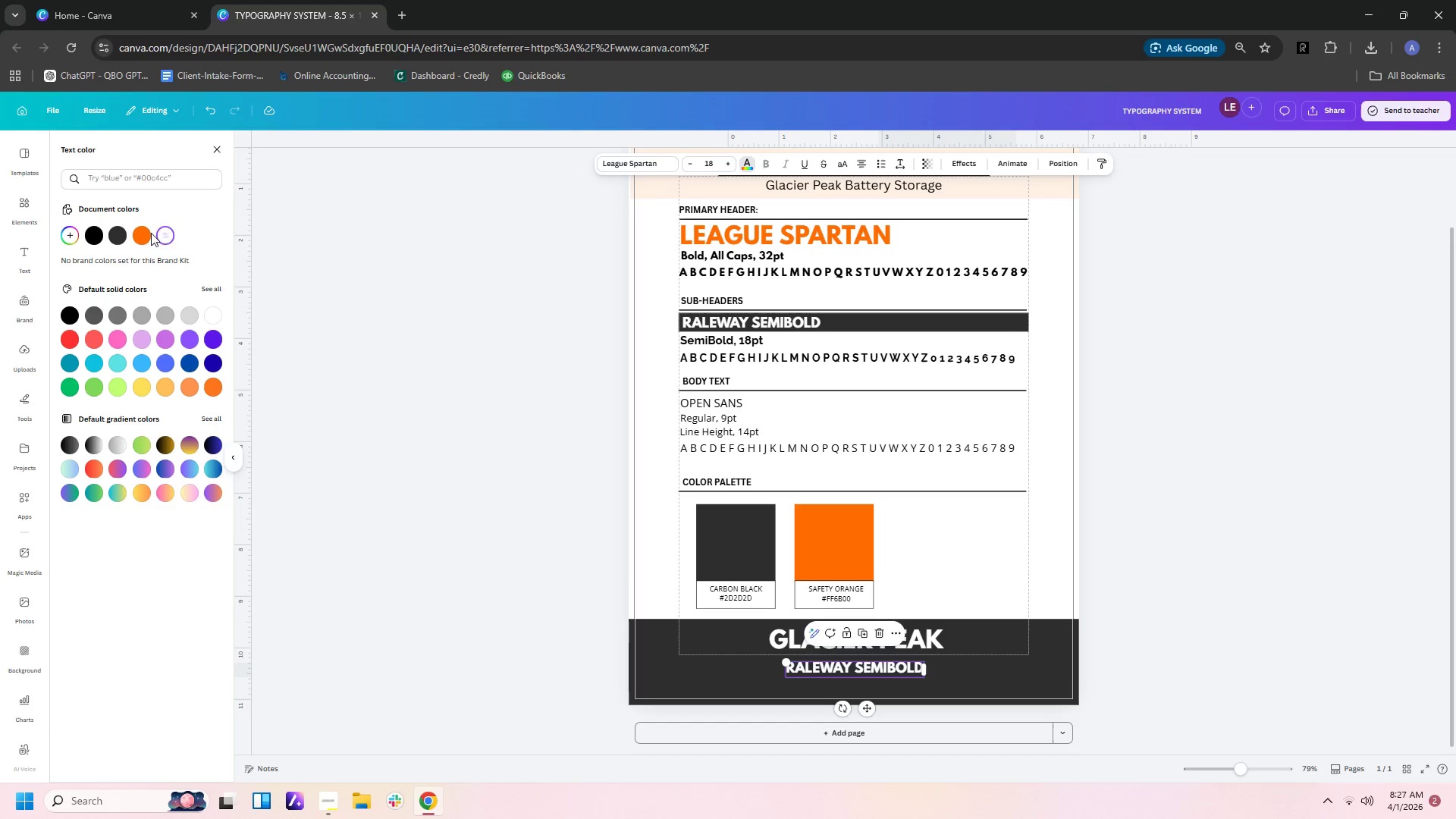 
left_click([143, 233])
 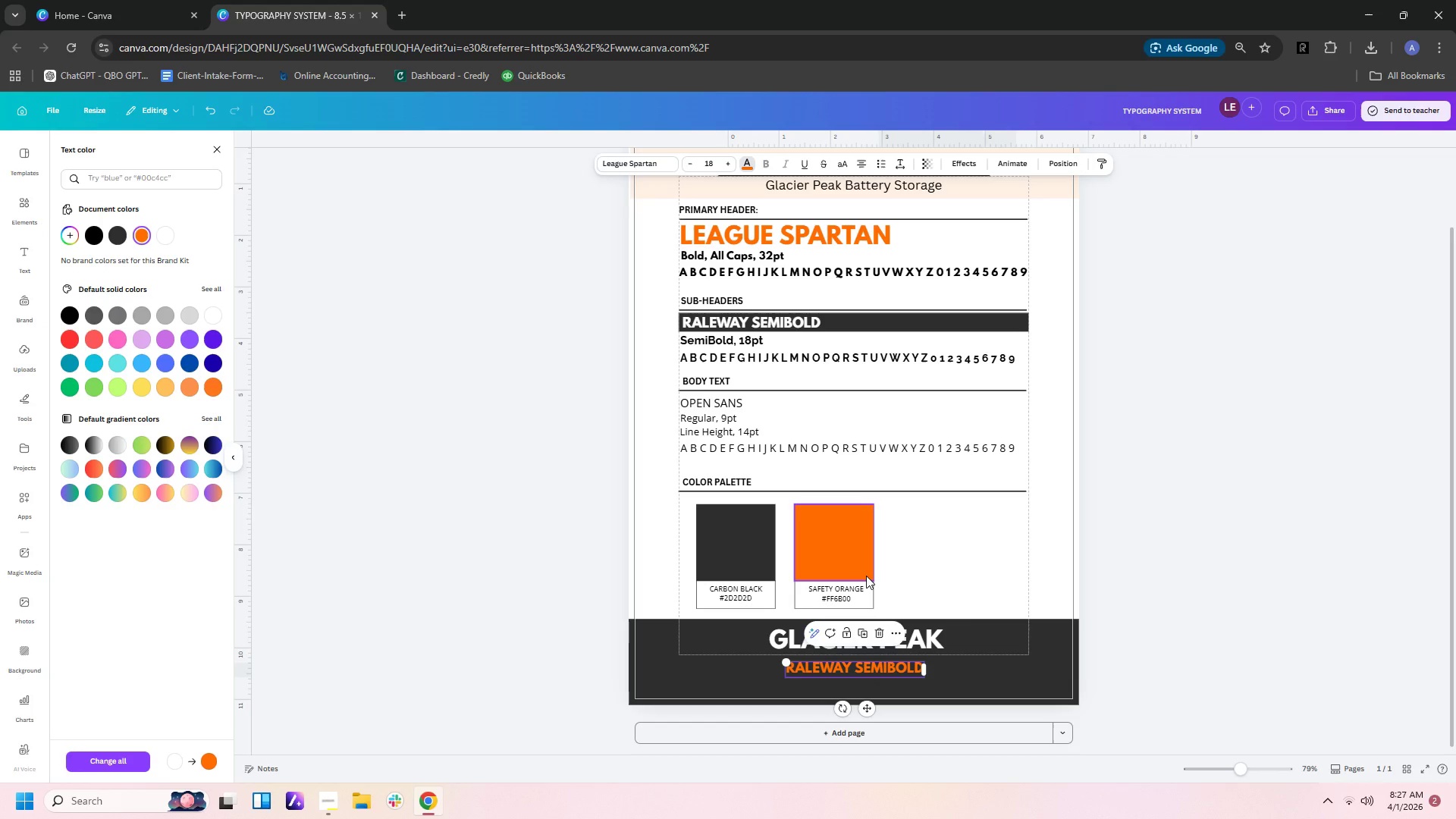 
type(batt)
key(Backspace)
key(Backspace)
 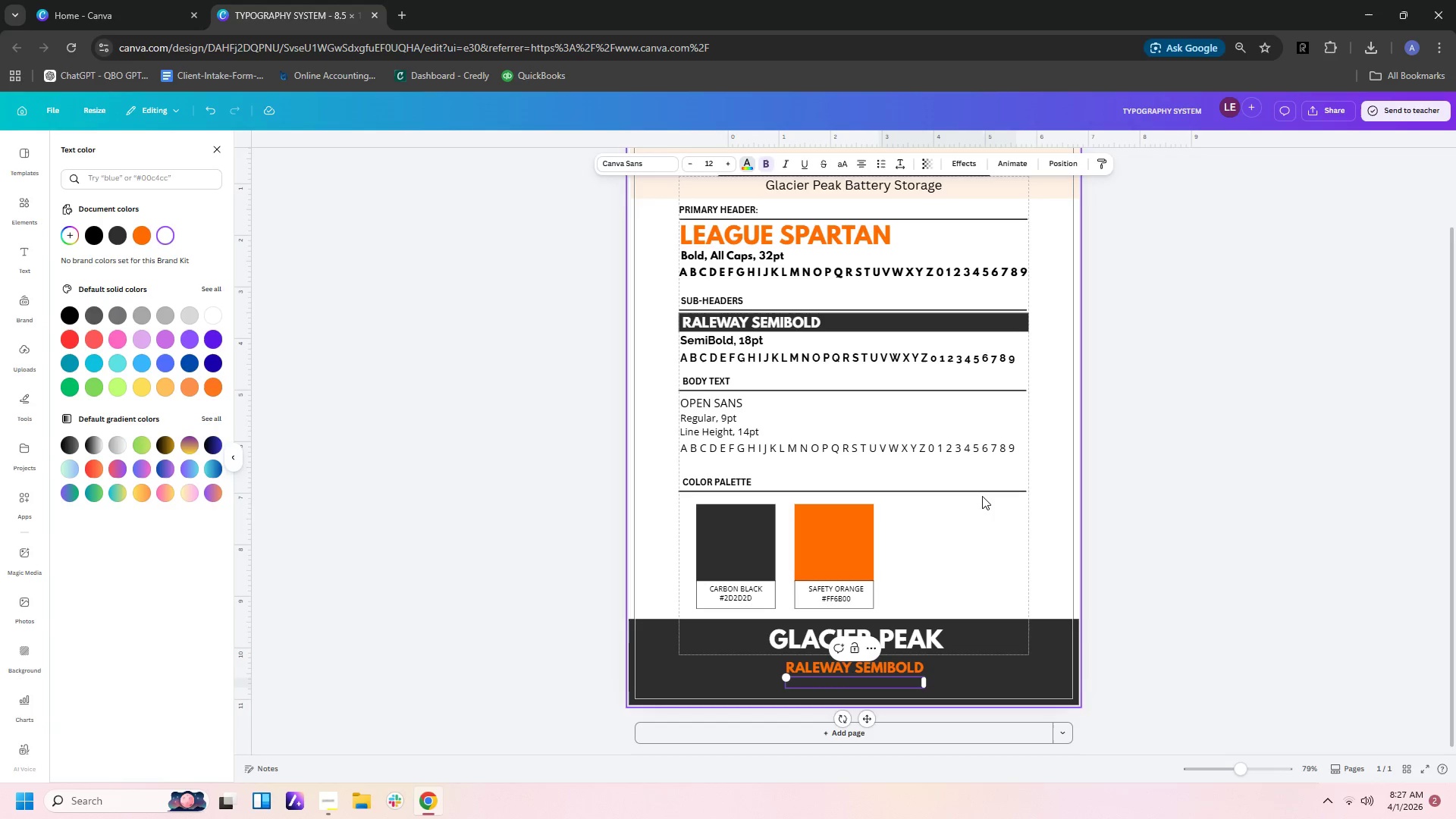 
left_click([978, 495])
 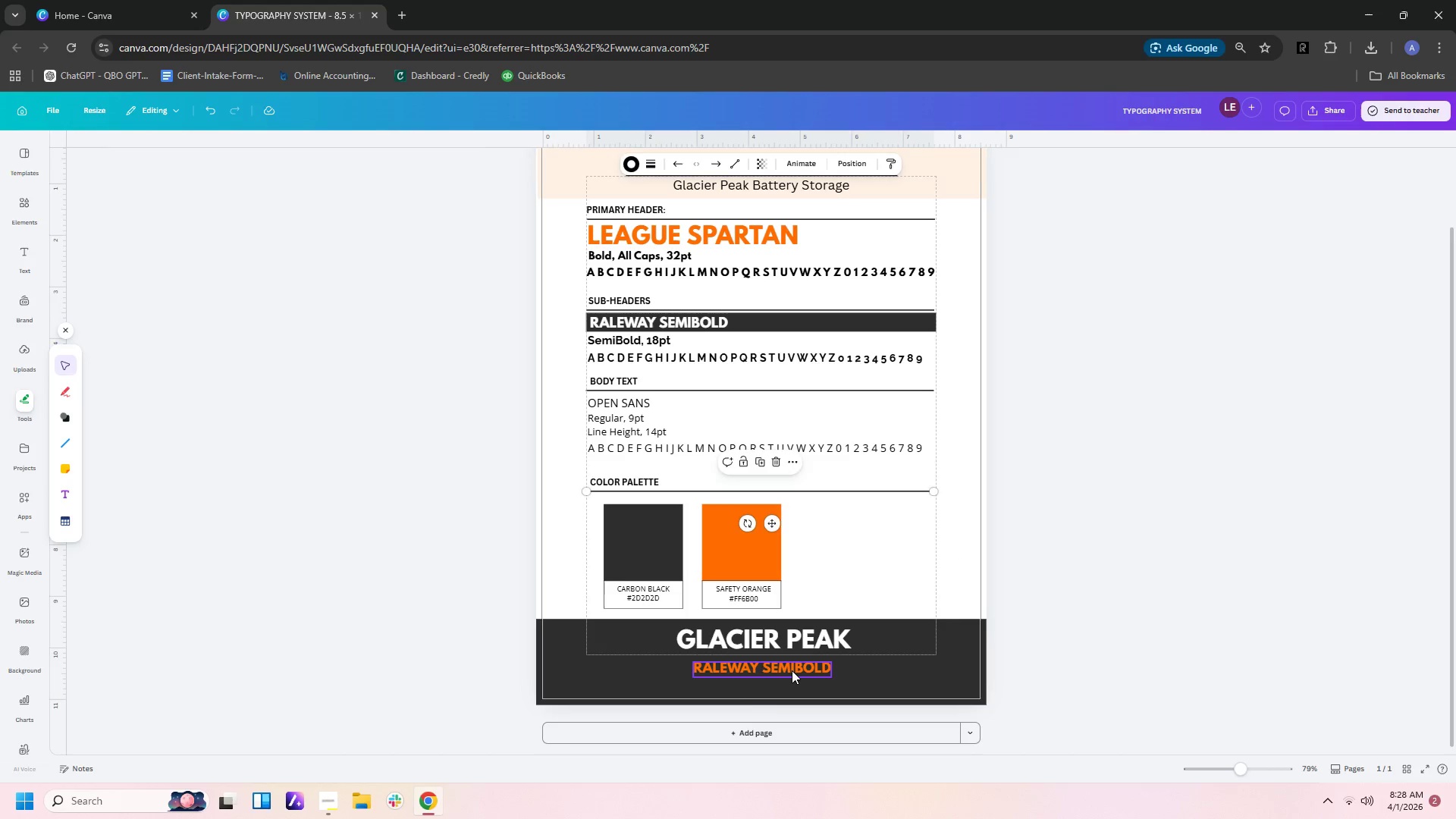 
double_click([792, 670])
 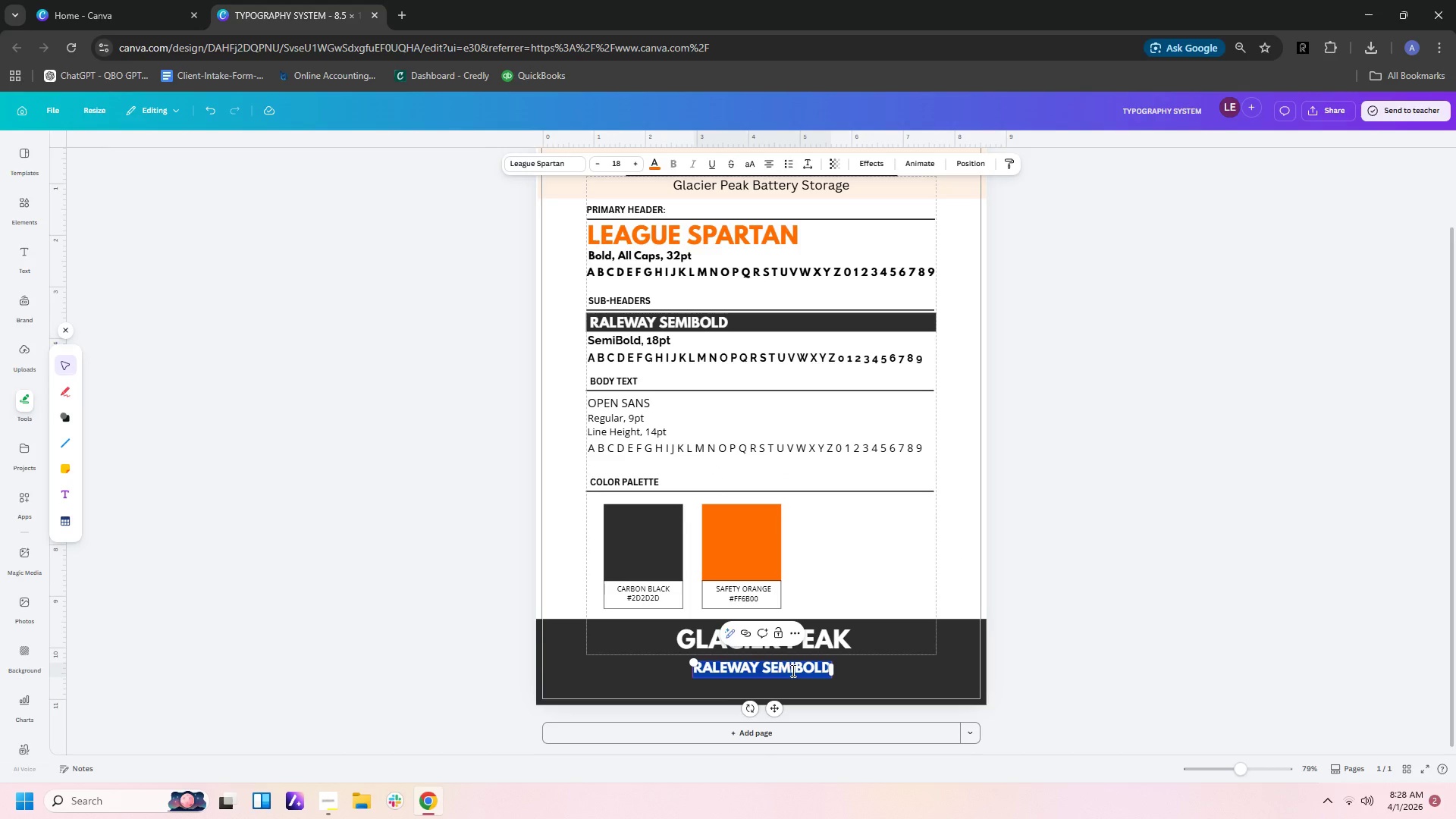 
type(battery storage)
 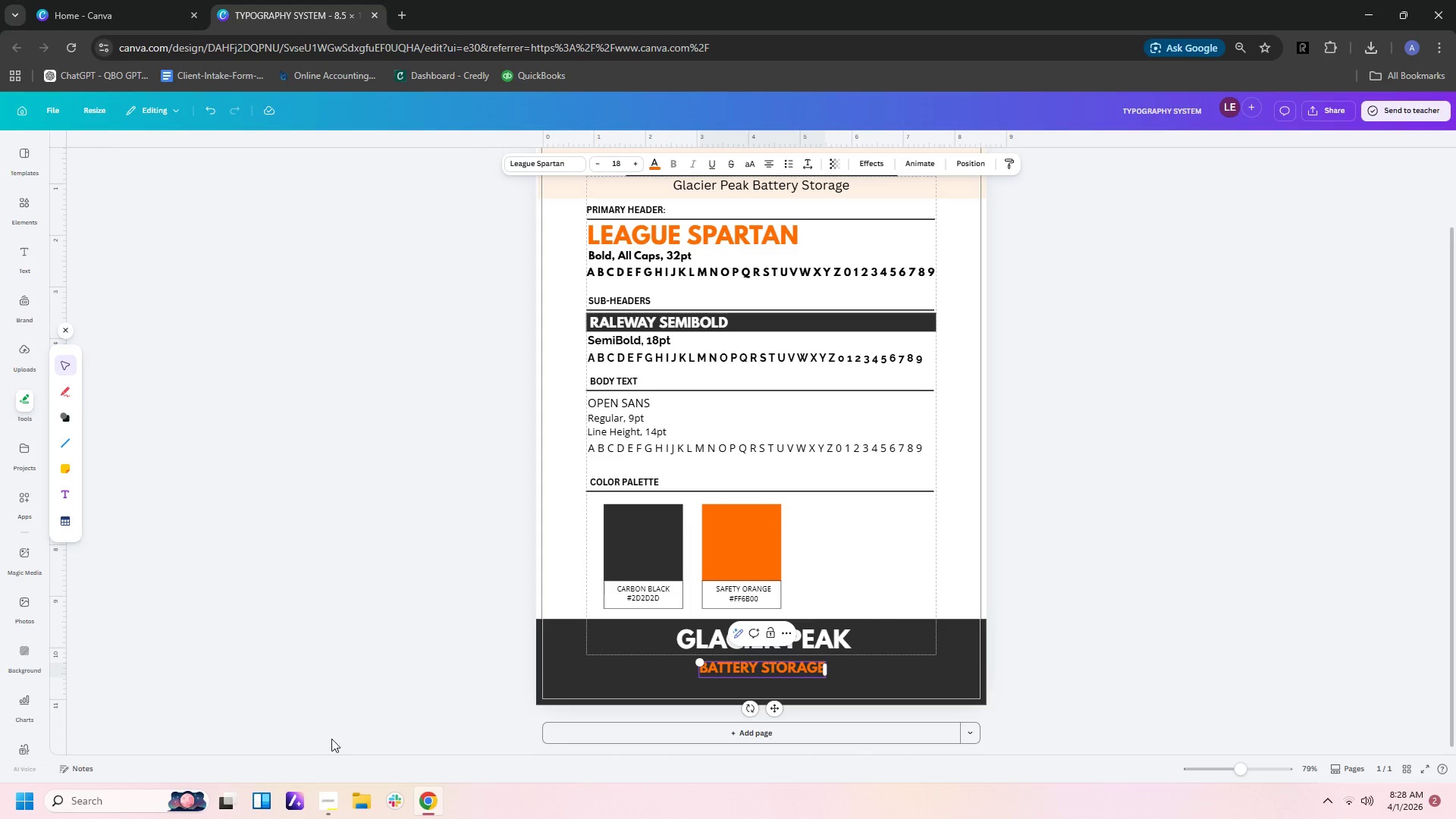 
left_click([335, 805])